 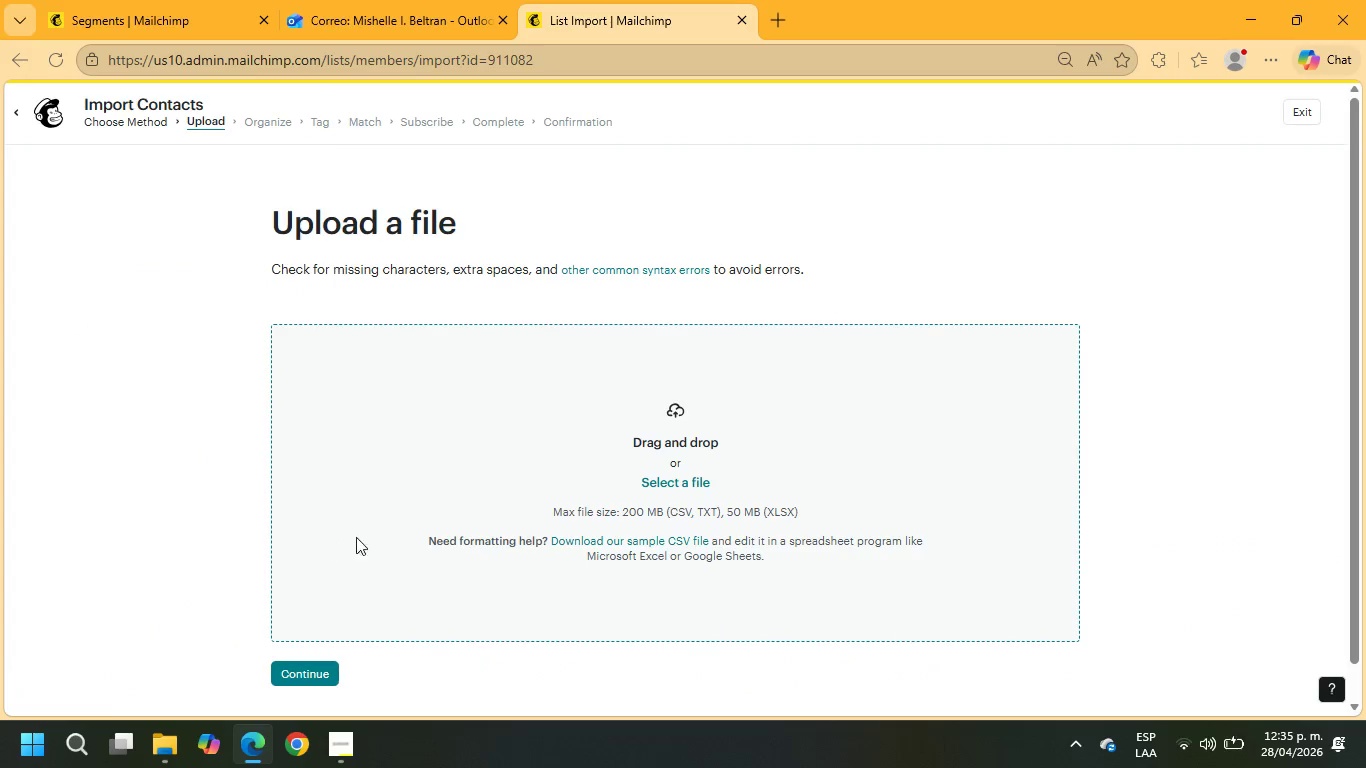 
left_click([684, 484])
 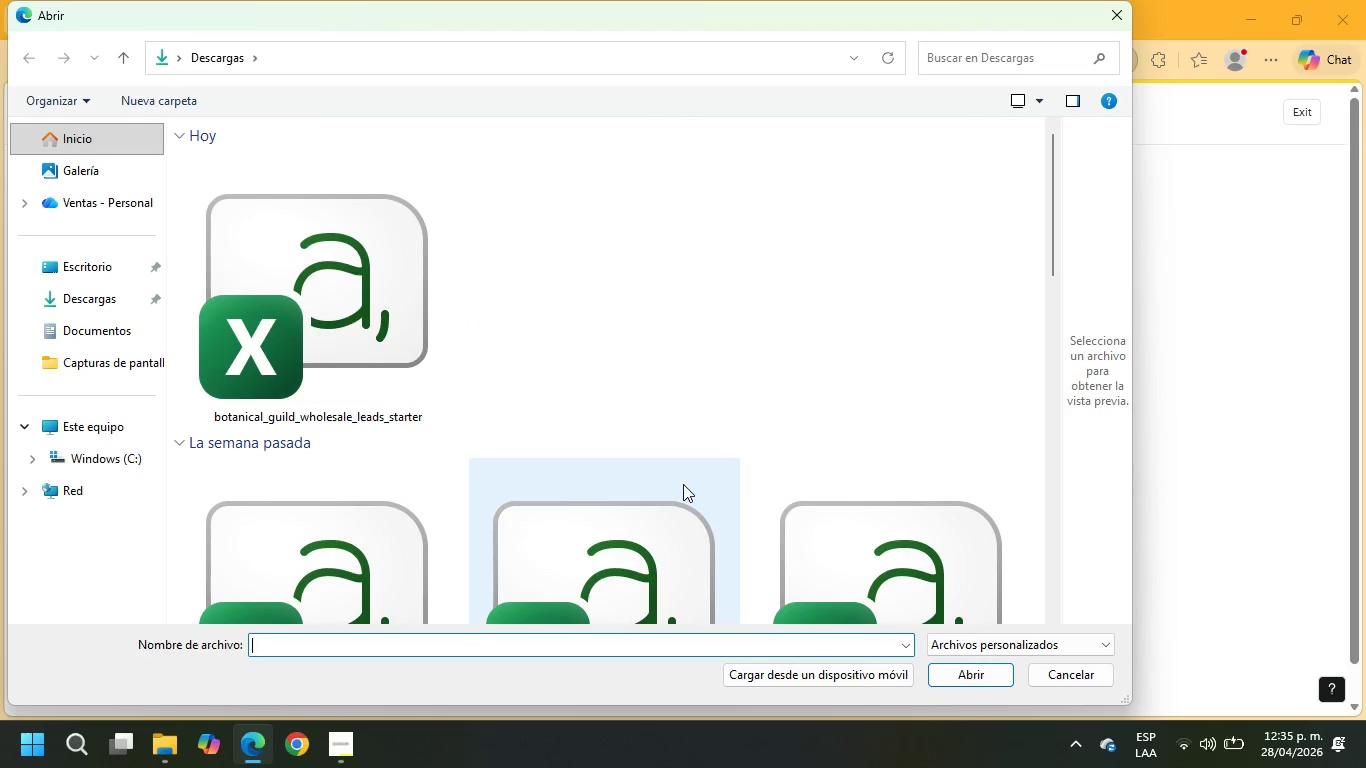 
left_click([361, 277])
 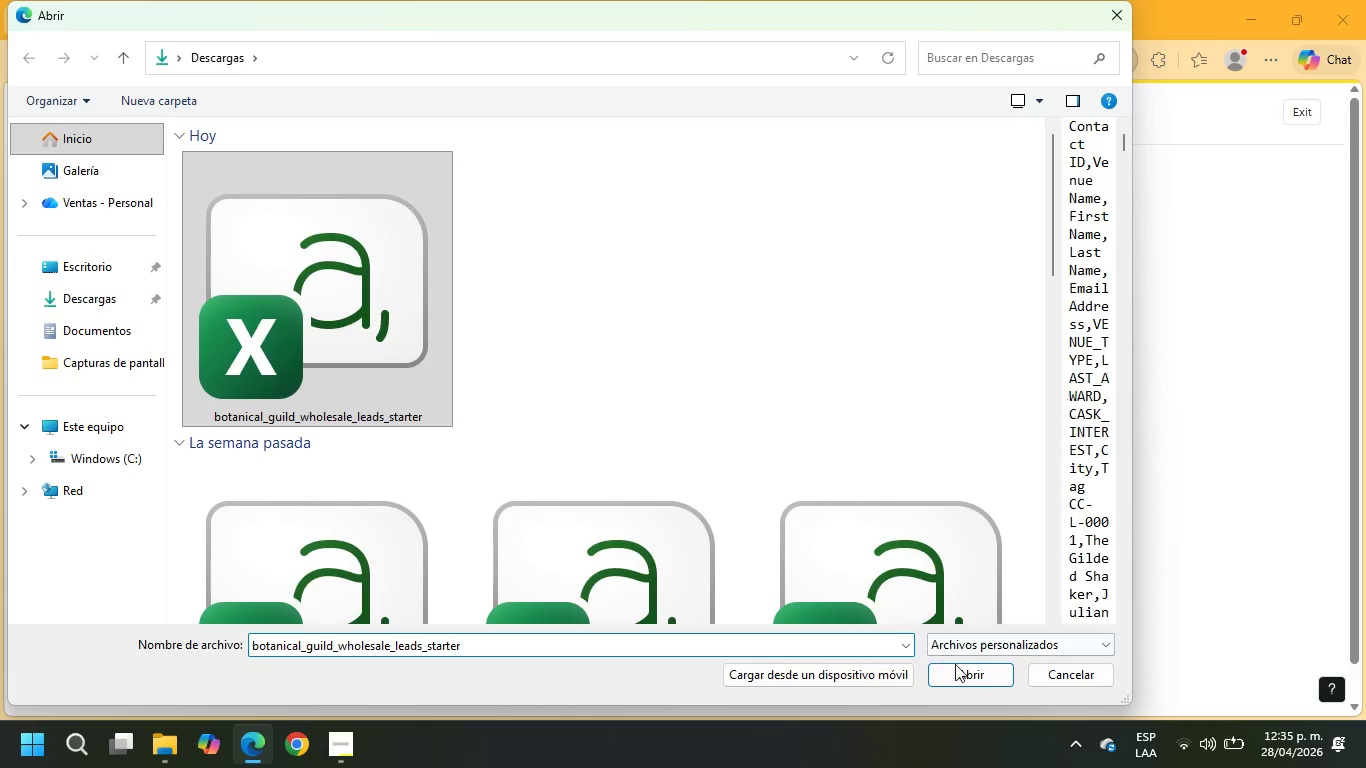 
left_click([958, 670])
 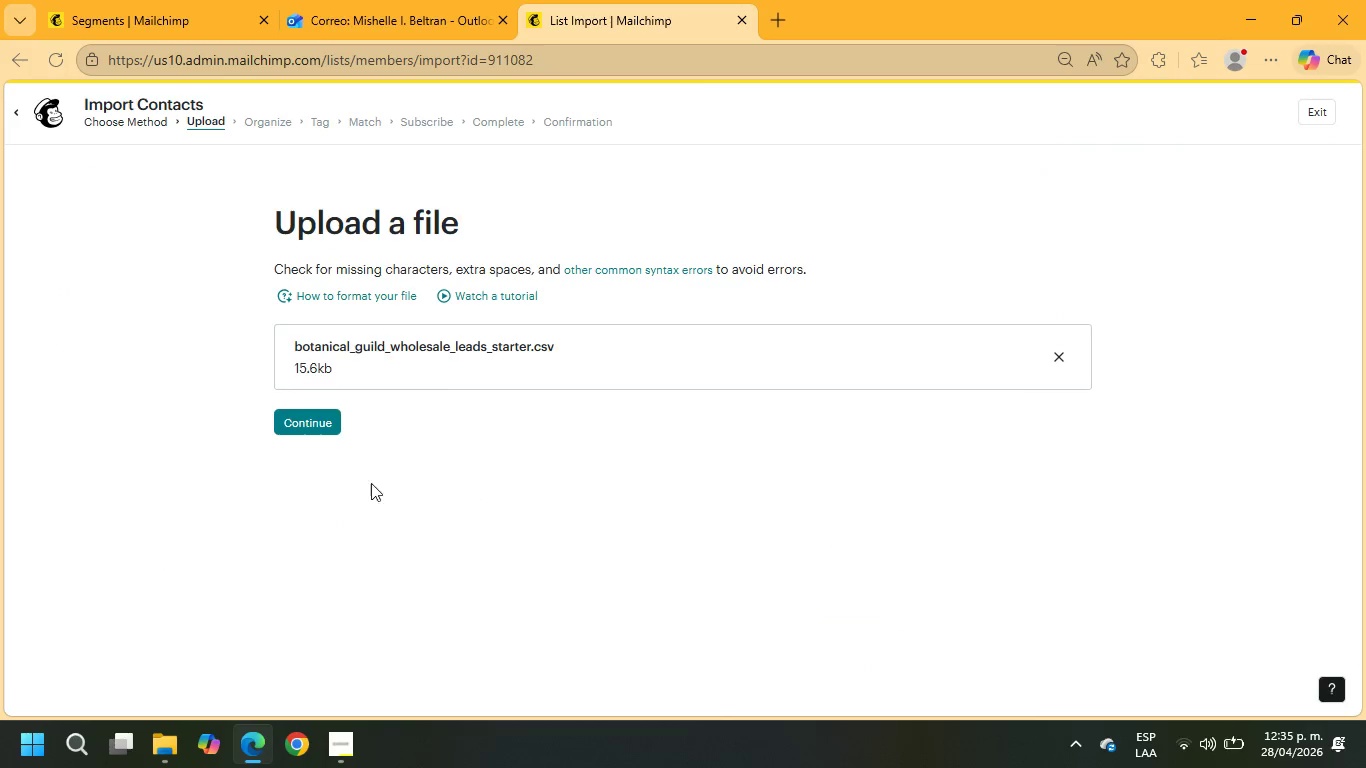 
left_click([323, 433])
 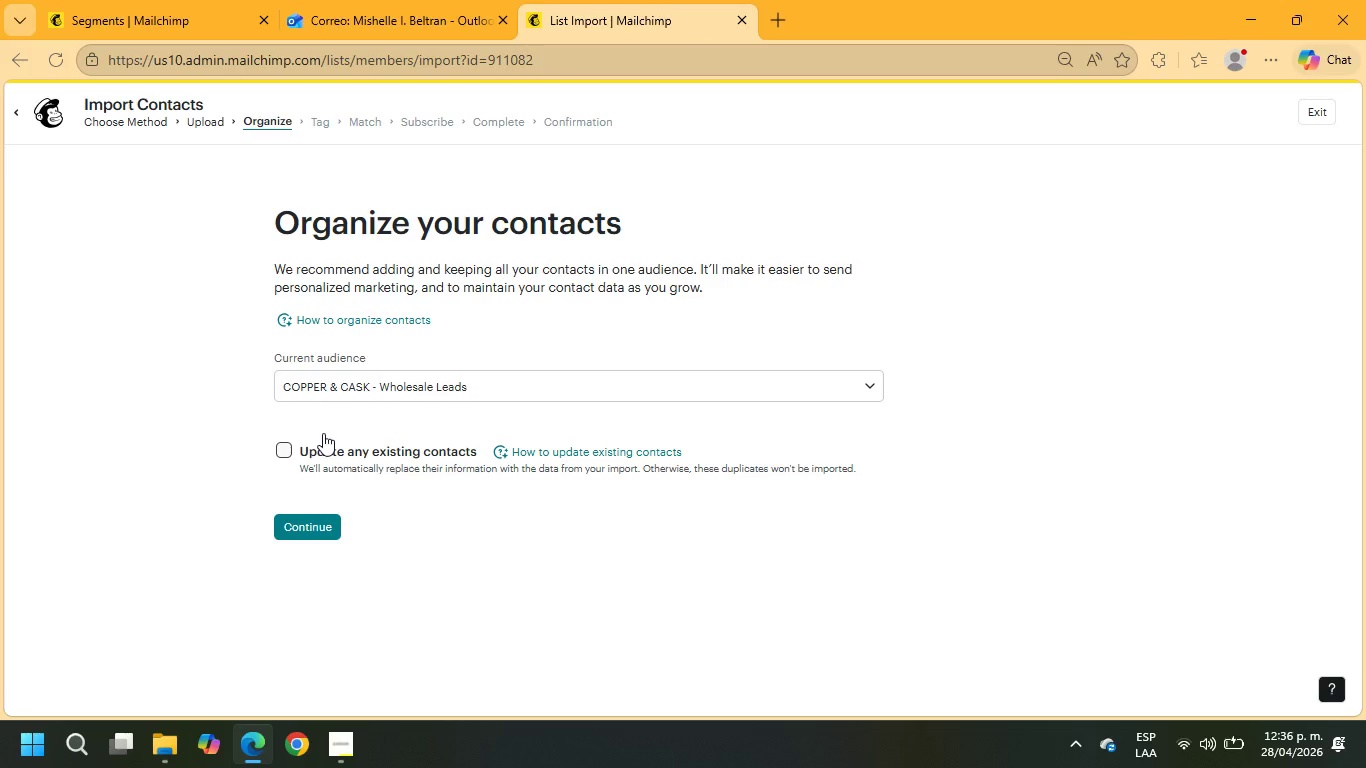 
wait(36.0)
 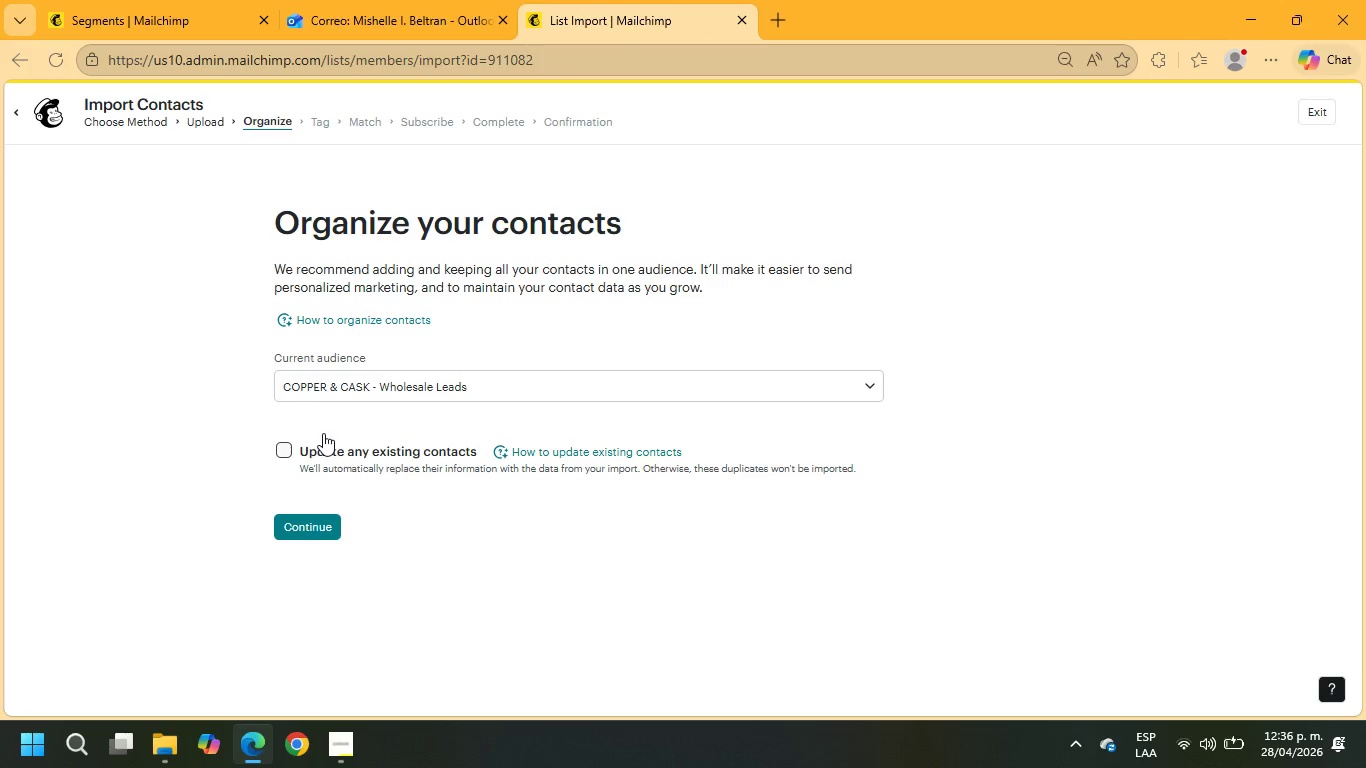 
left_click([315, 519])
 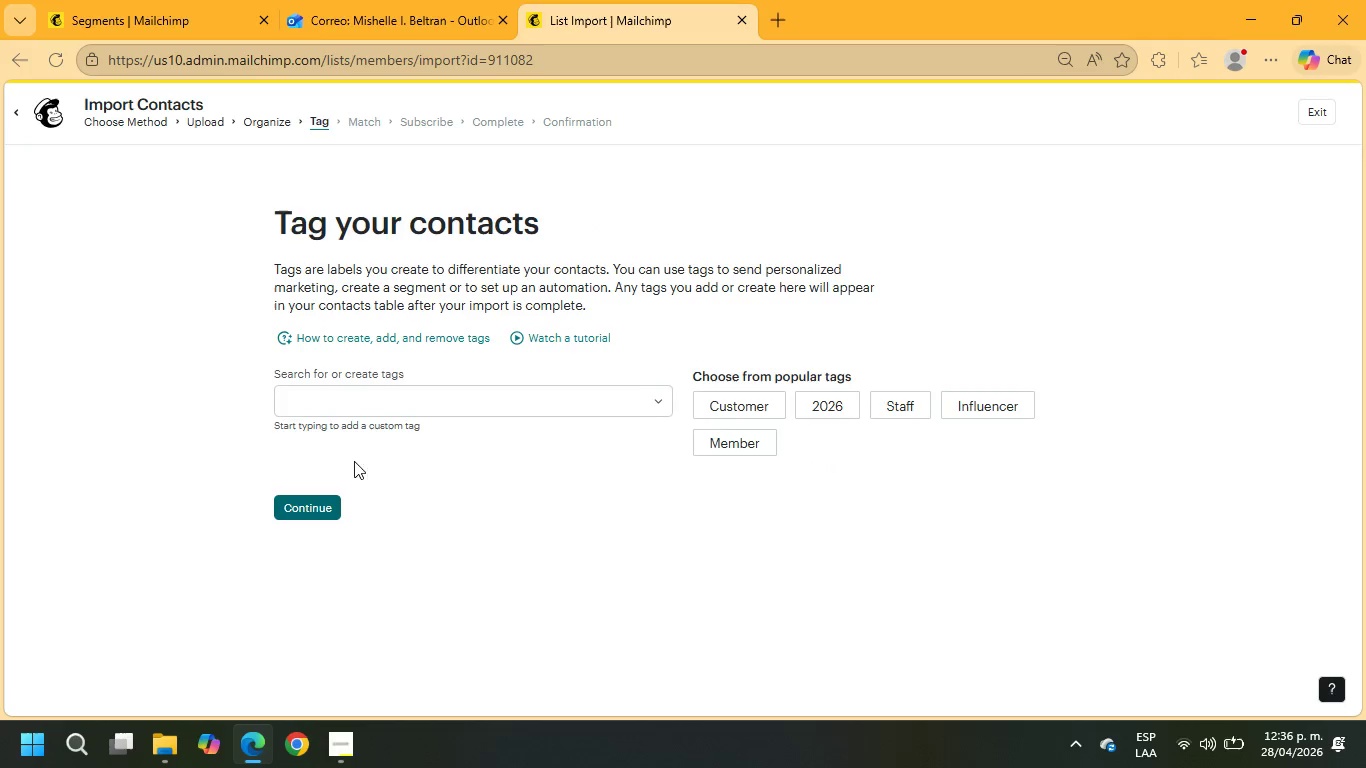 
double_click([322, 509])
 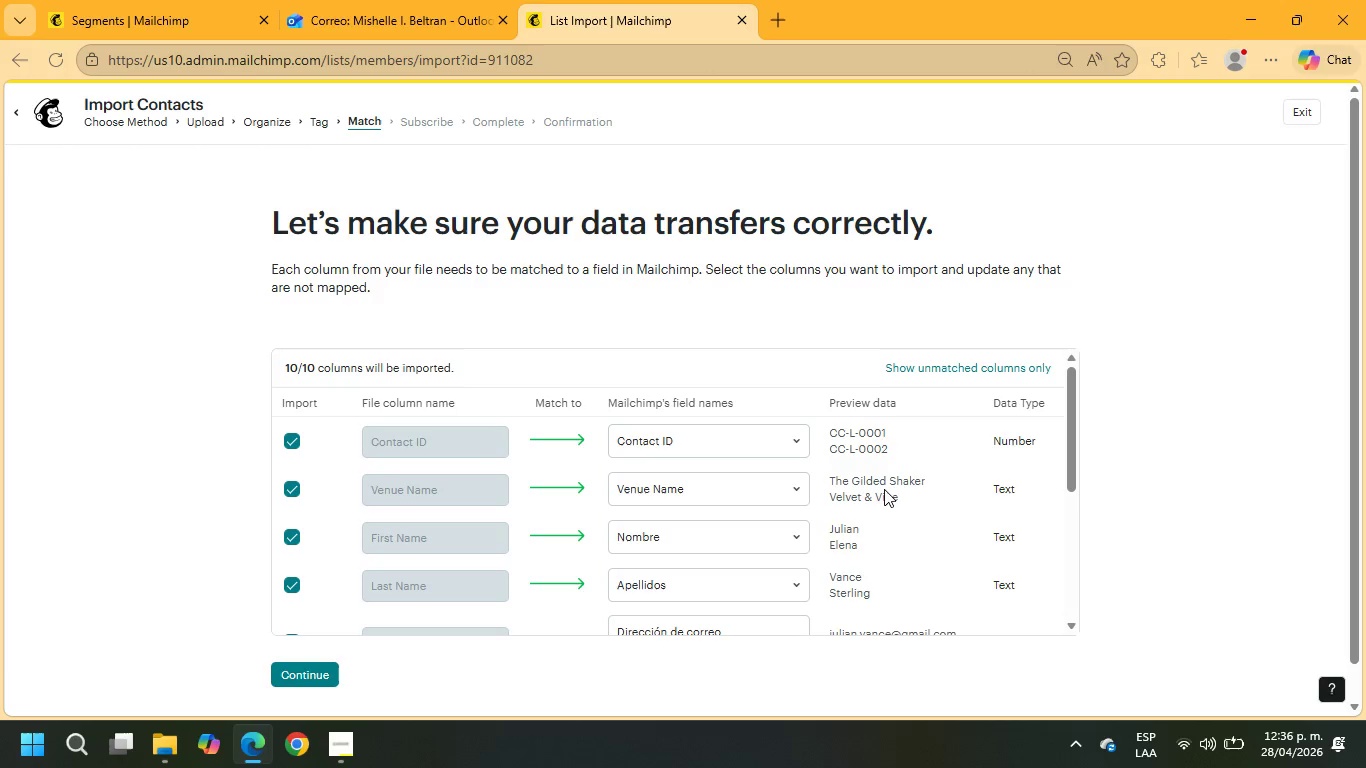 
scroll: coordinate [740, 554], scroll_direction: down, amount: 2.0
 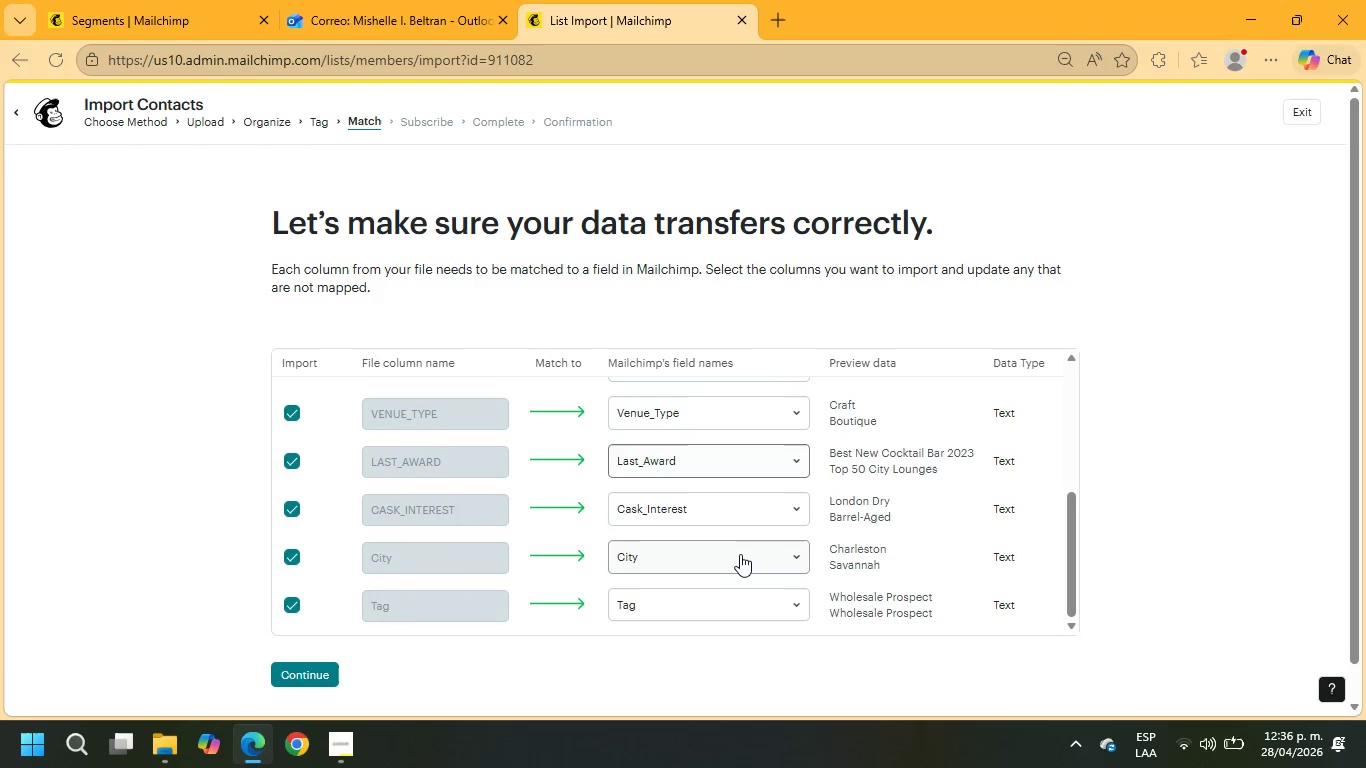 
scroll: coordinate [740, 554], scroll_direction: up, amount: 3.0
 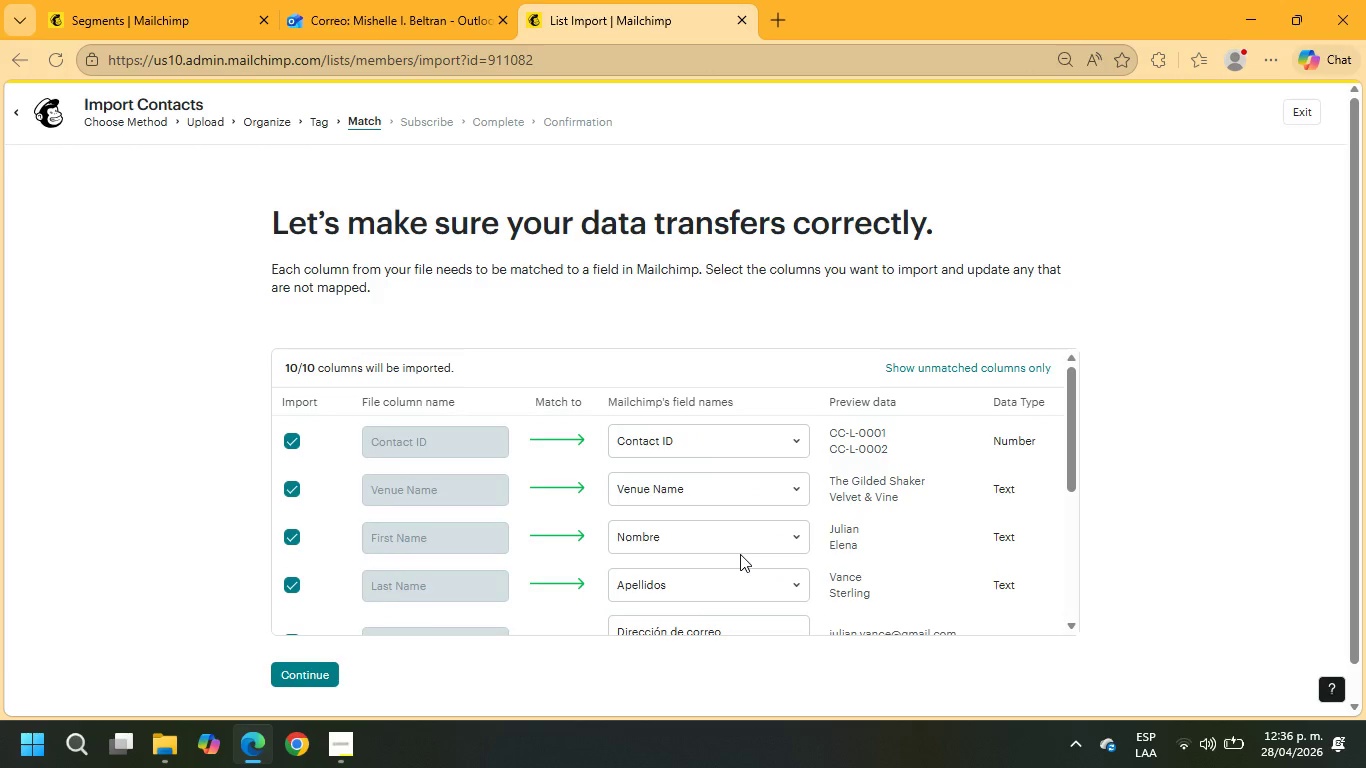 
scroll: coordinate [741, 554], scroll_direction: down, amount: 5.0
 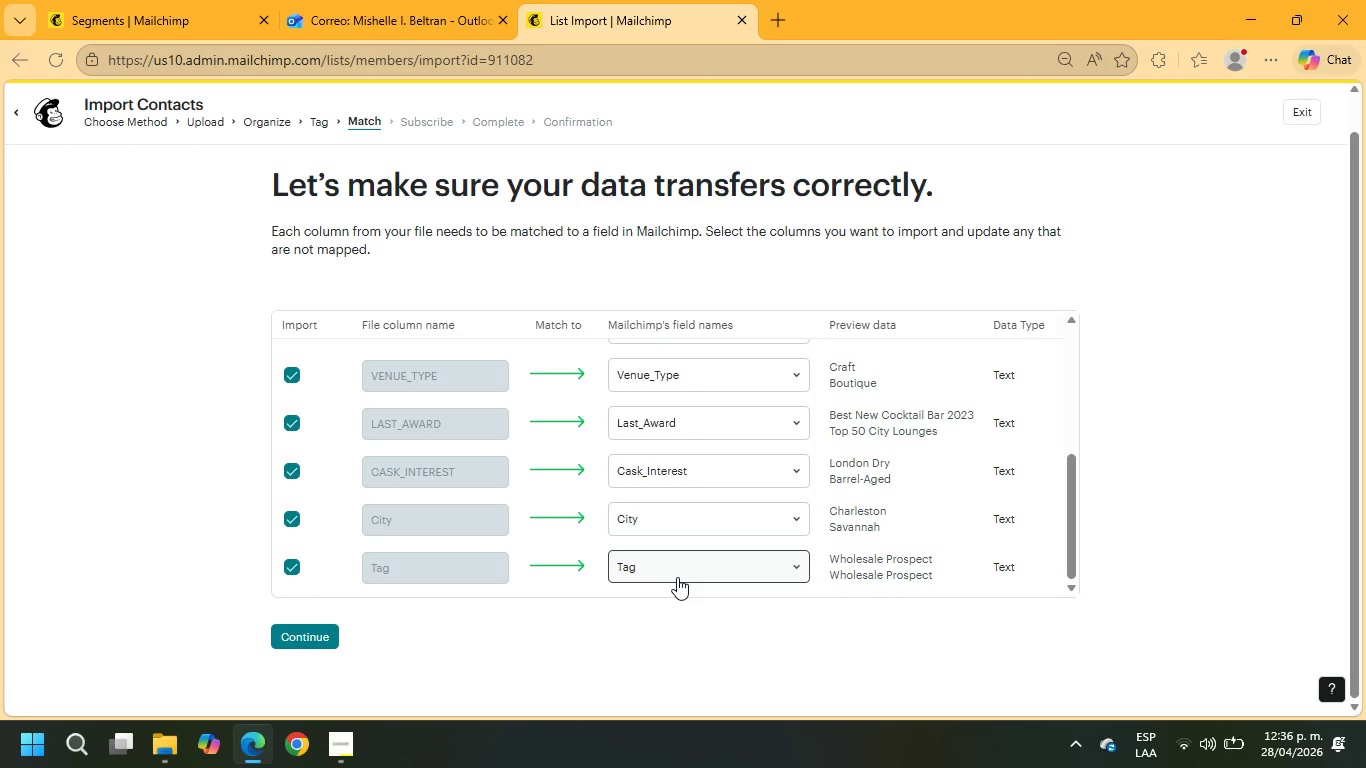 
wait(7.15)
 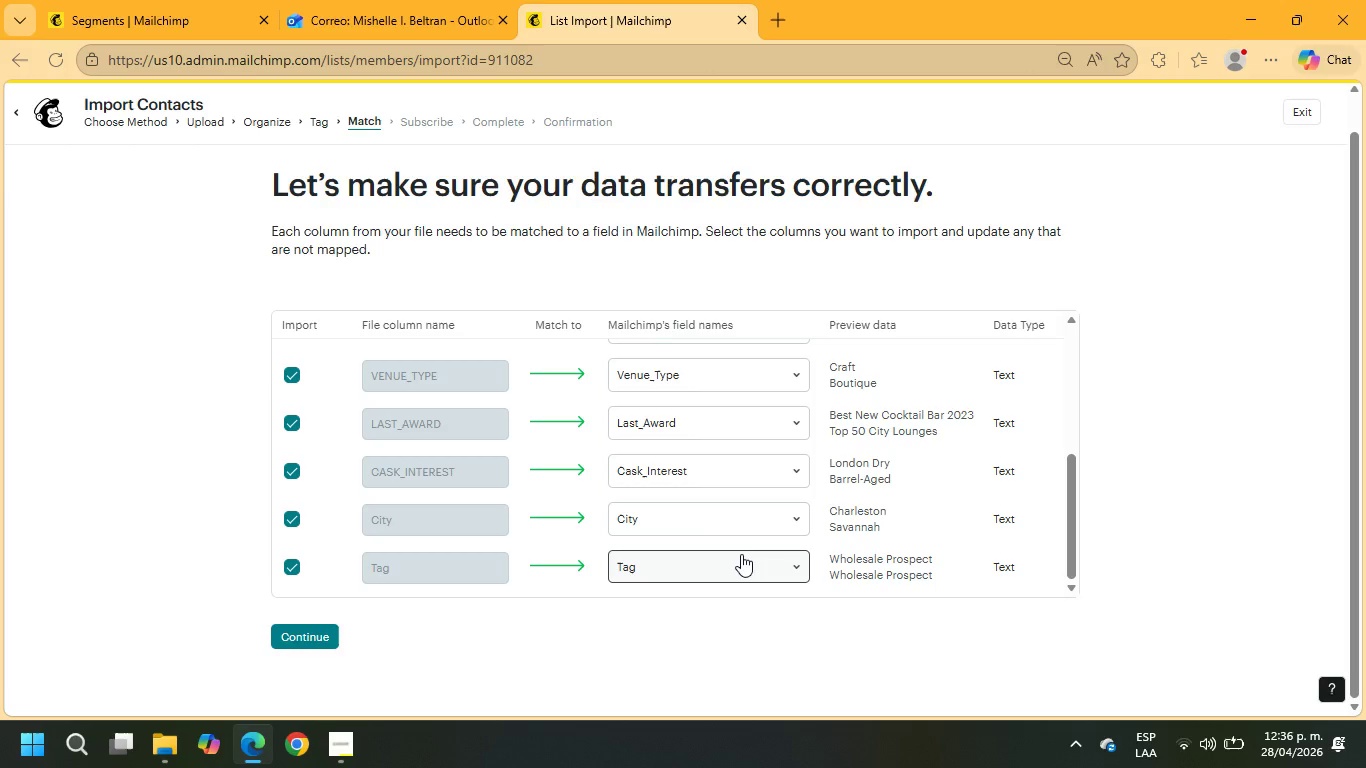 
scroll: coordinate [886, 509], scroll_direction: up, amount: 5.0
 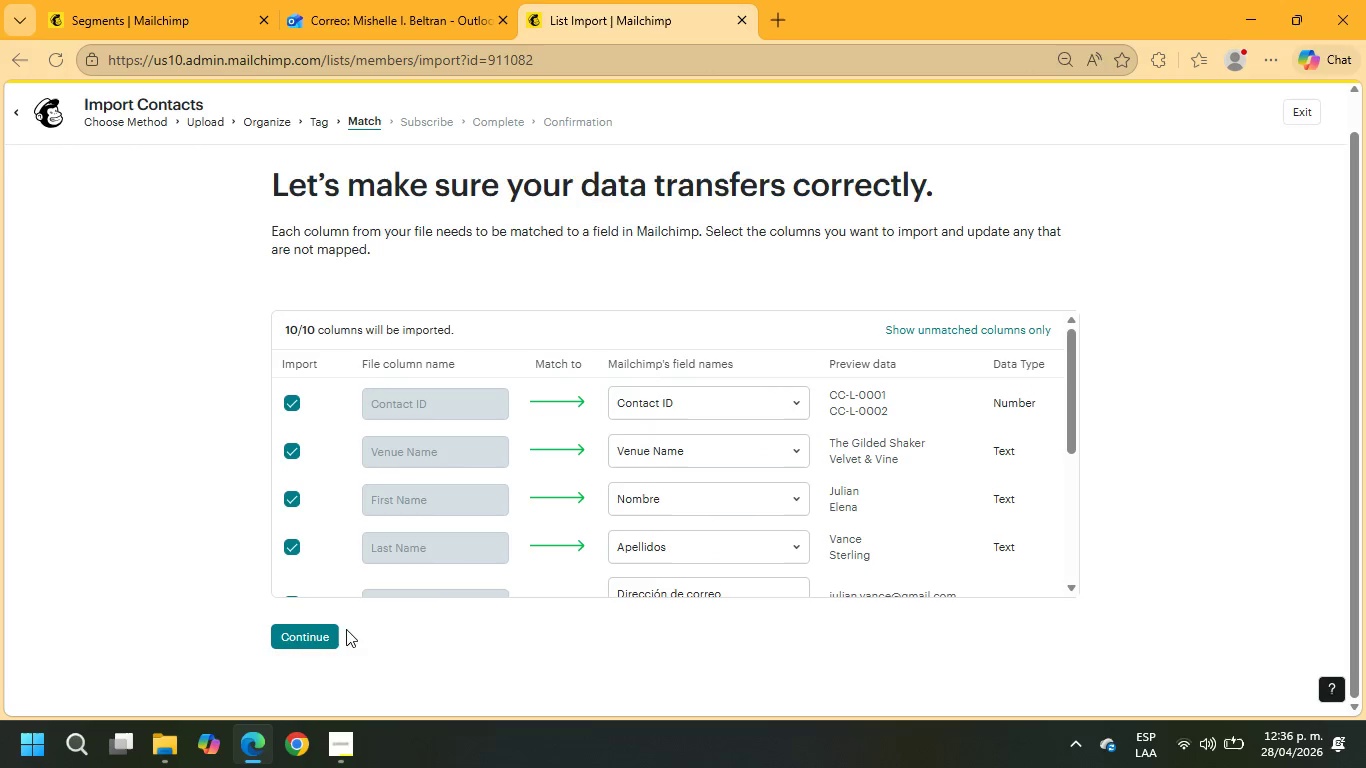 
left_click([329, 646])
 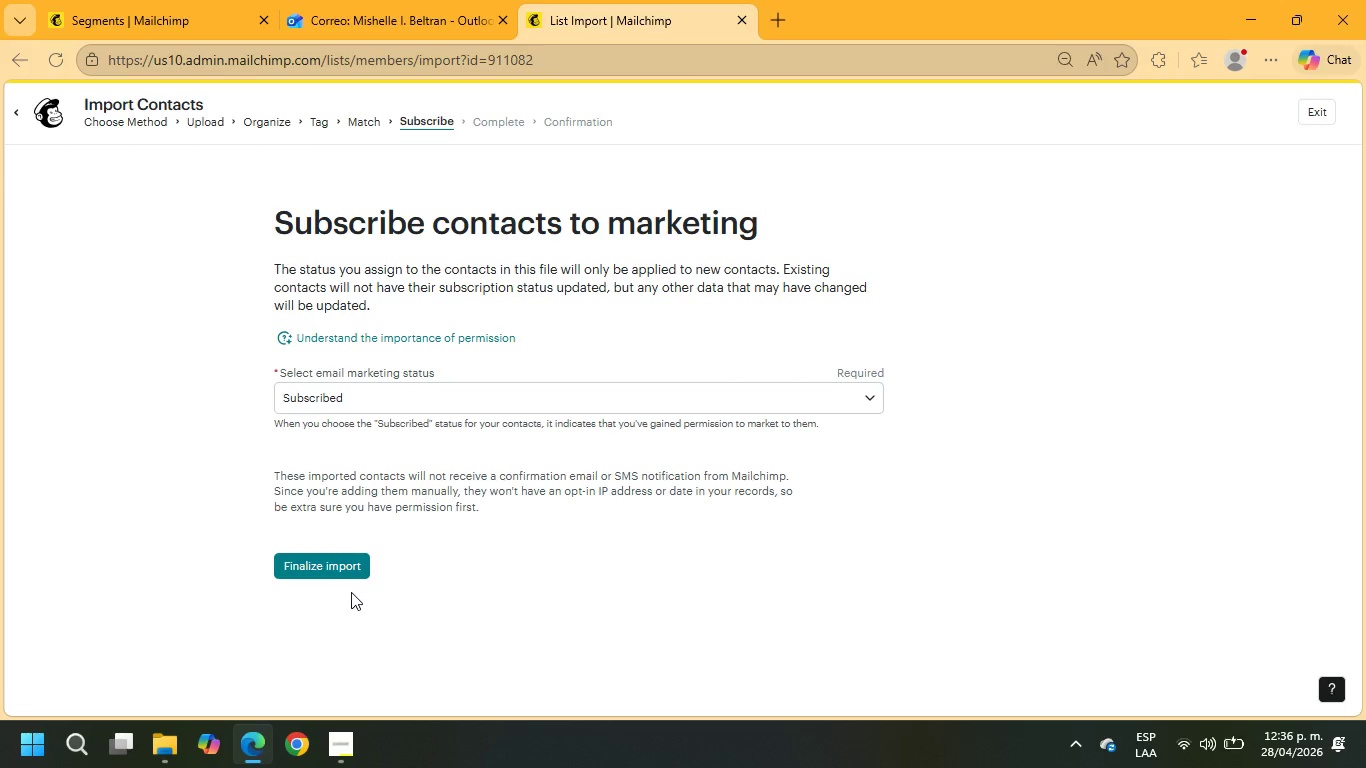 
left_click([342, 563])
 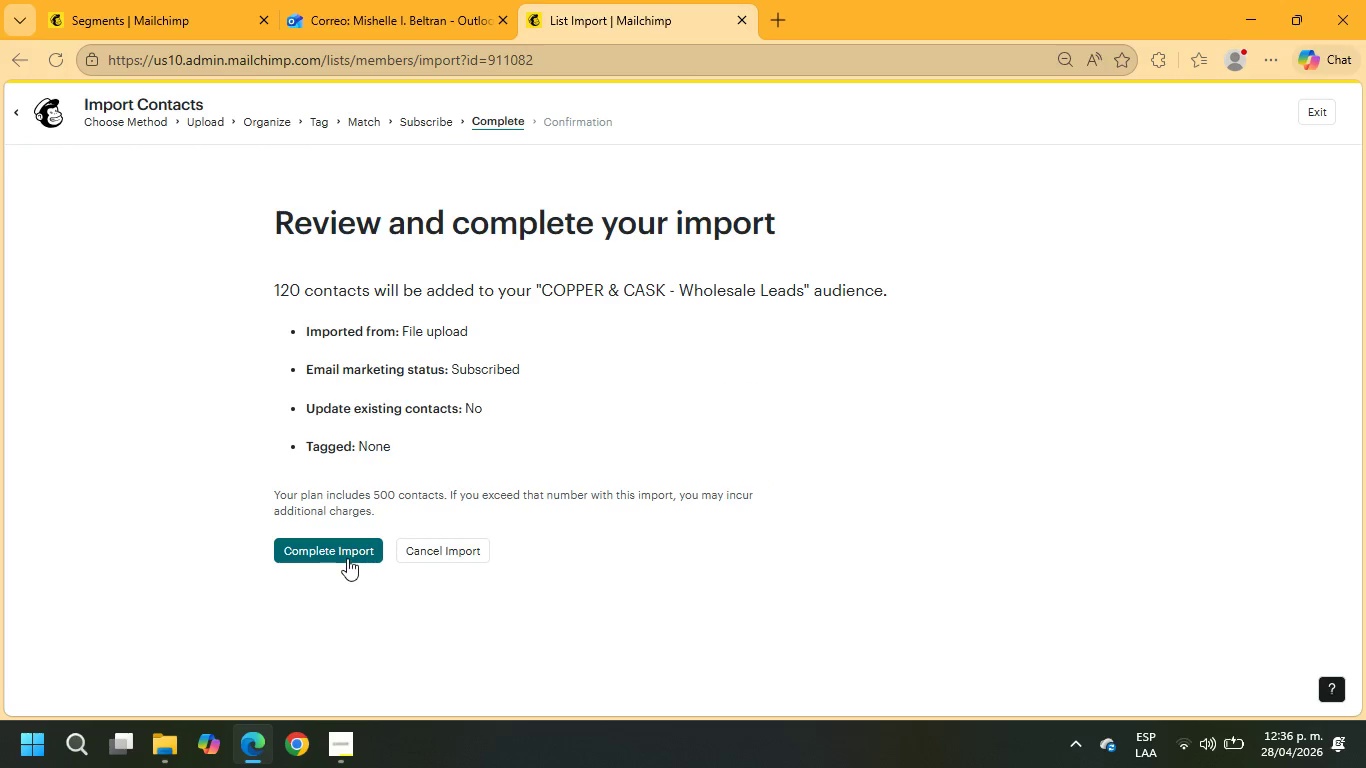 
left_click([348, 553])
 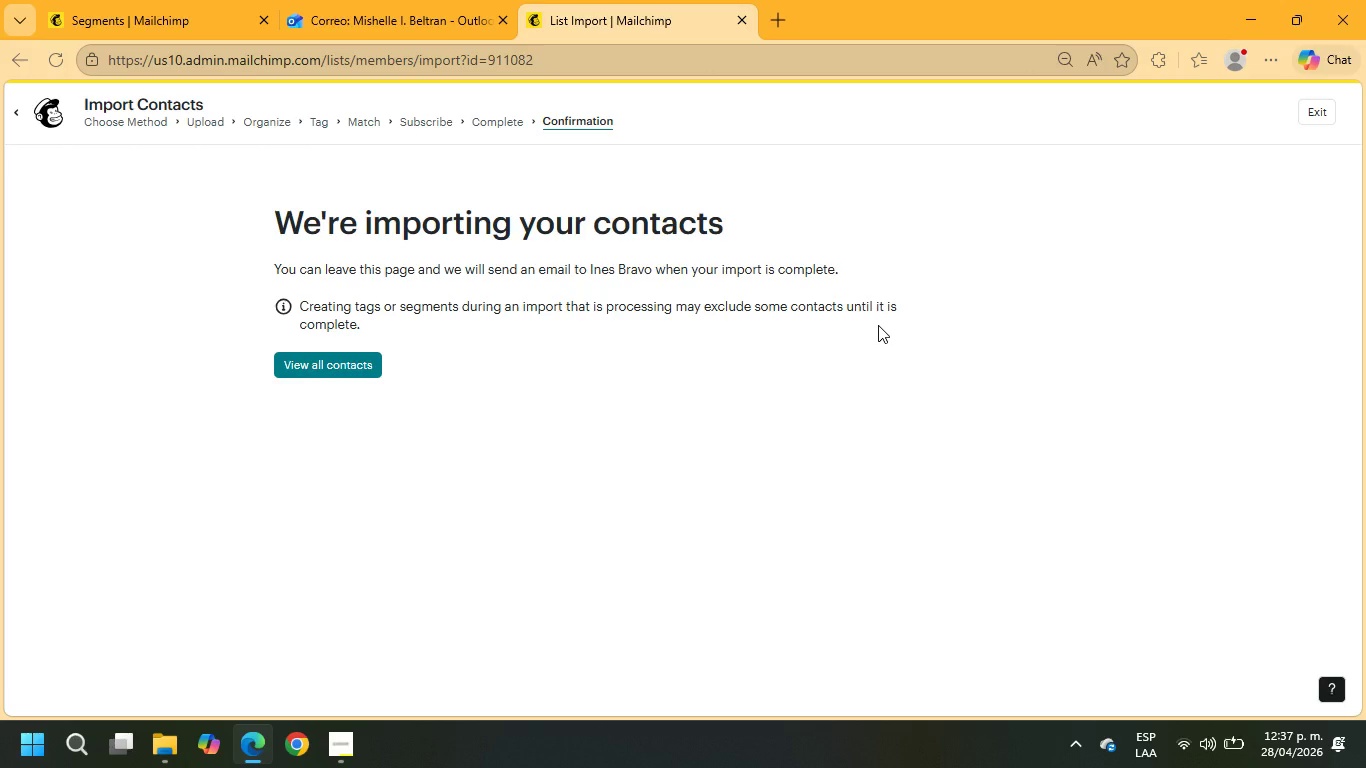 
wait(21.76)
 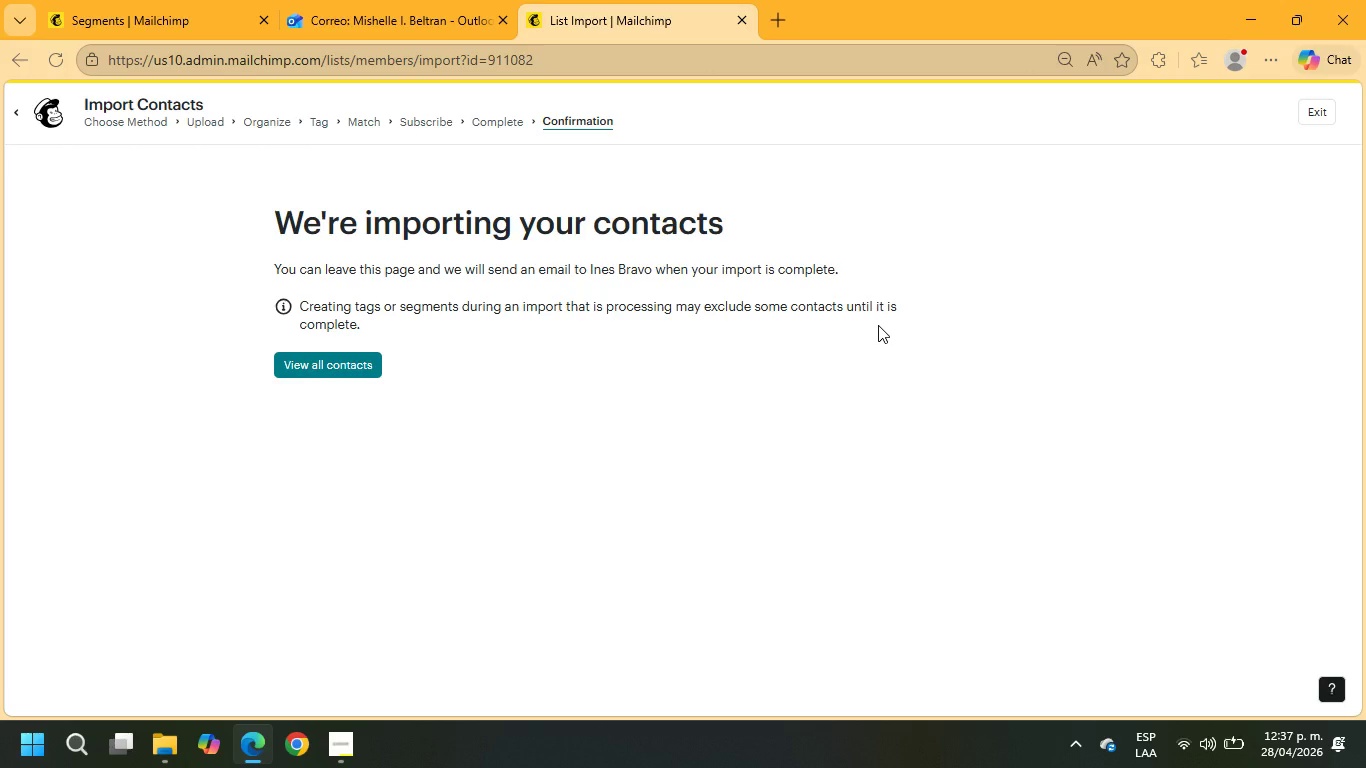 
left_click([368, 3])
 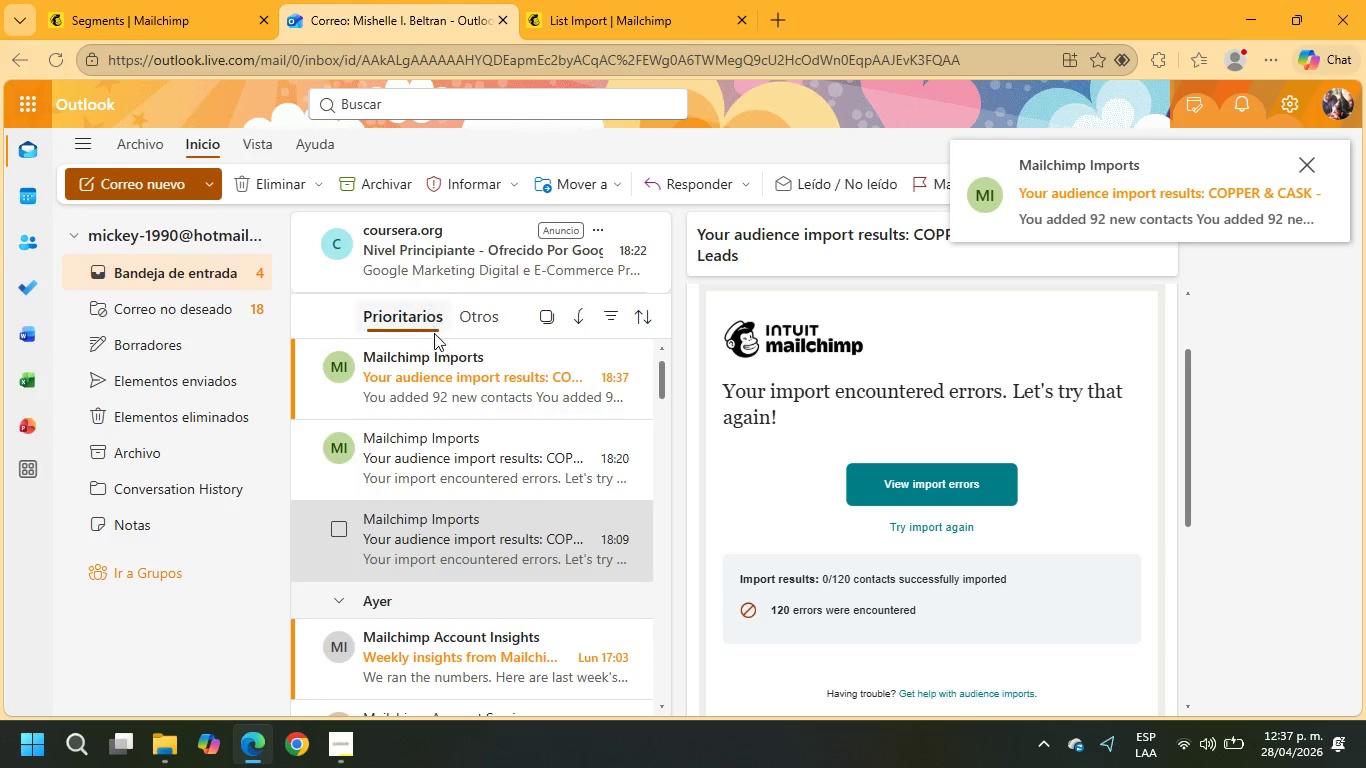 
left_click([435, 381])
 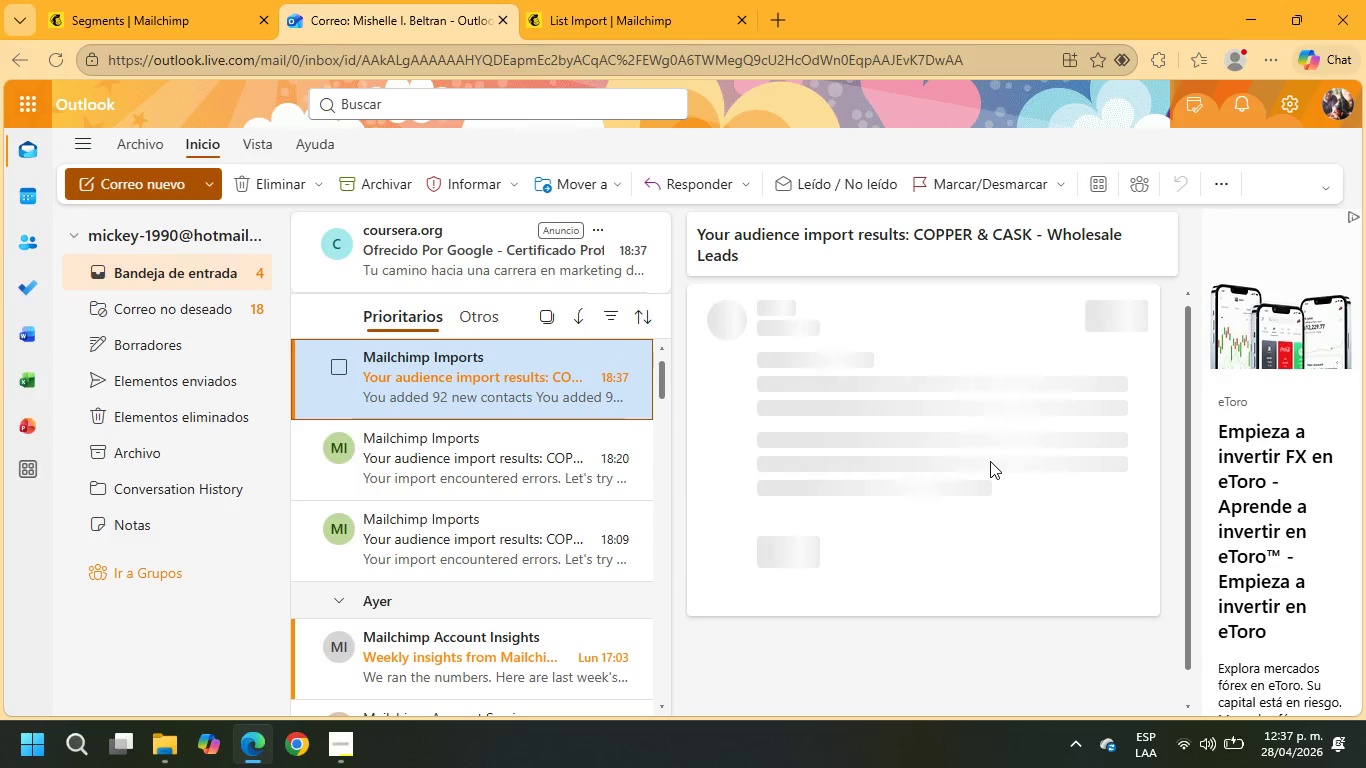 
wait(6.84)
 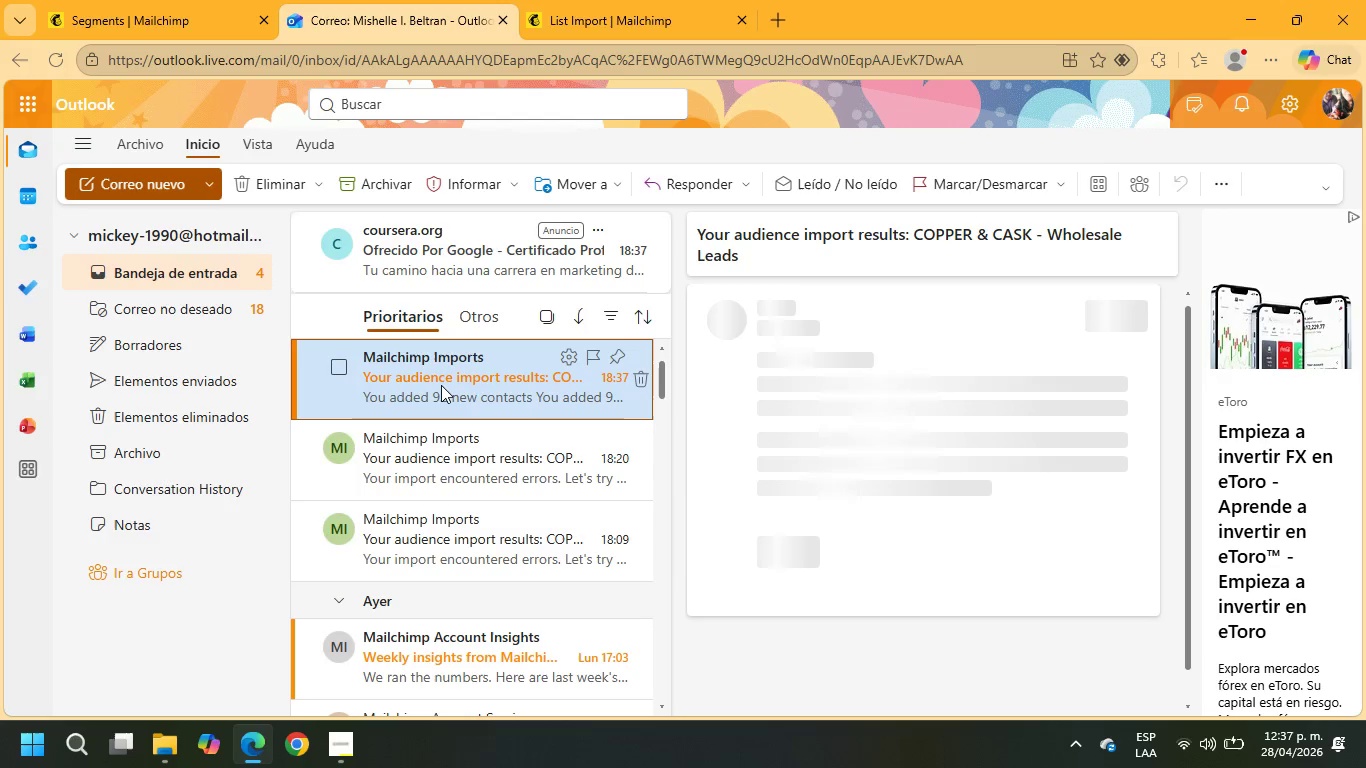 
scroll: coordinate [982, 458], scroll_direction: down, amount: 2.0
 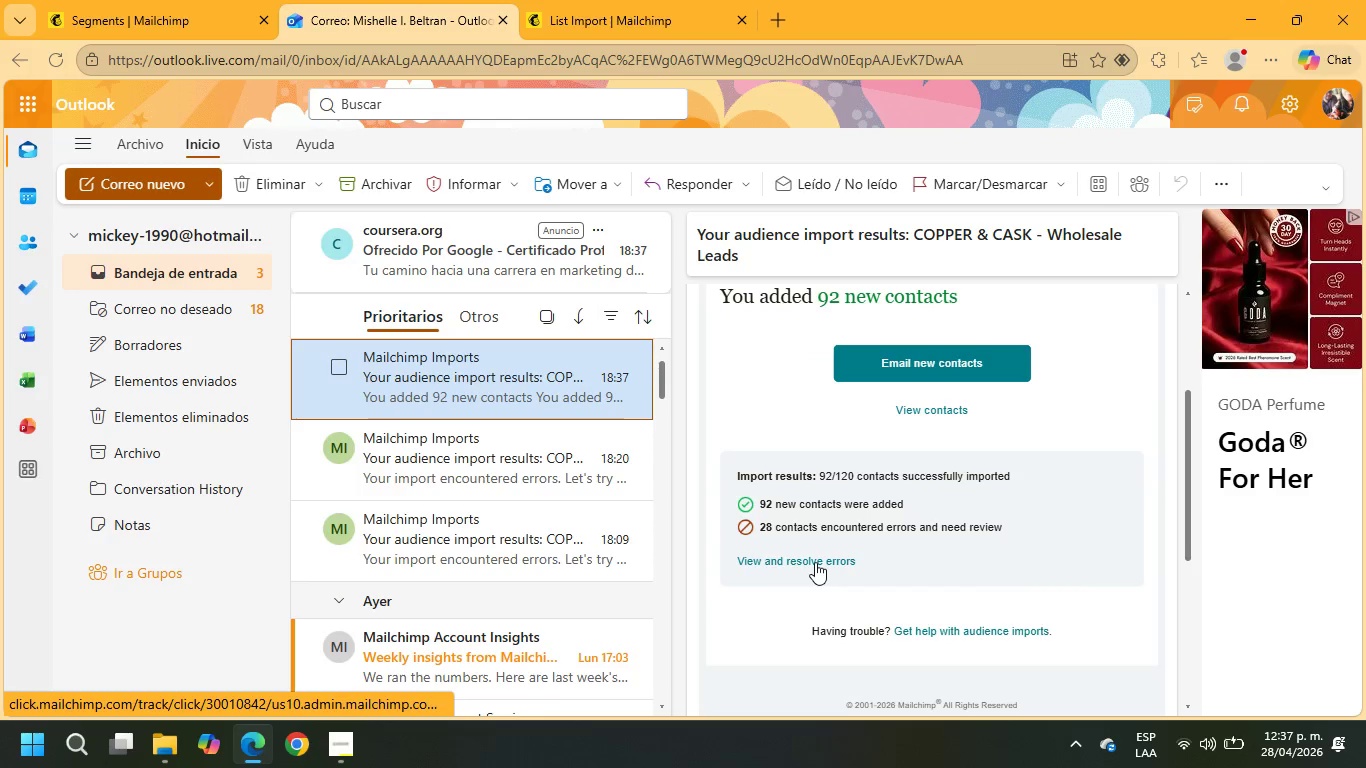 
left_click([815, 562])
 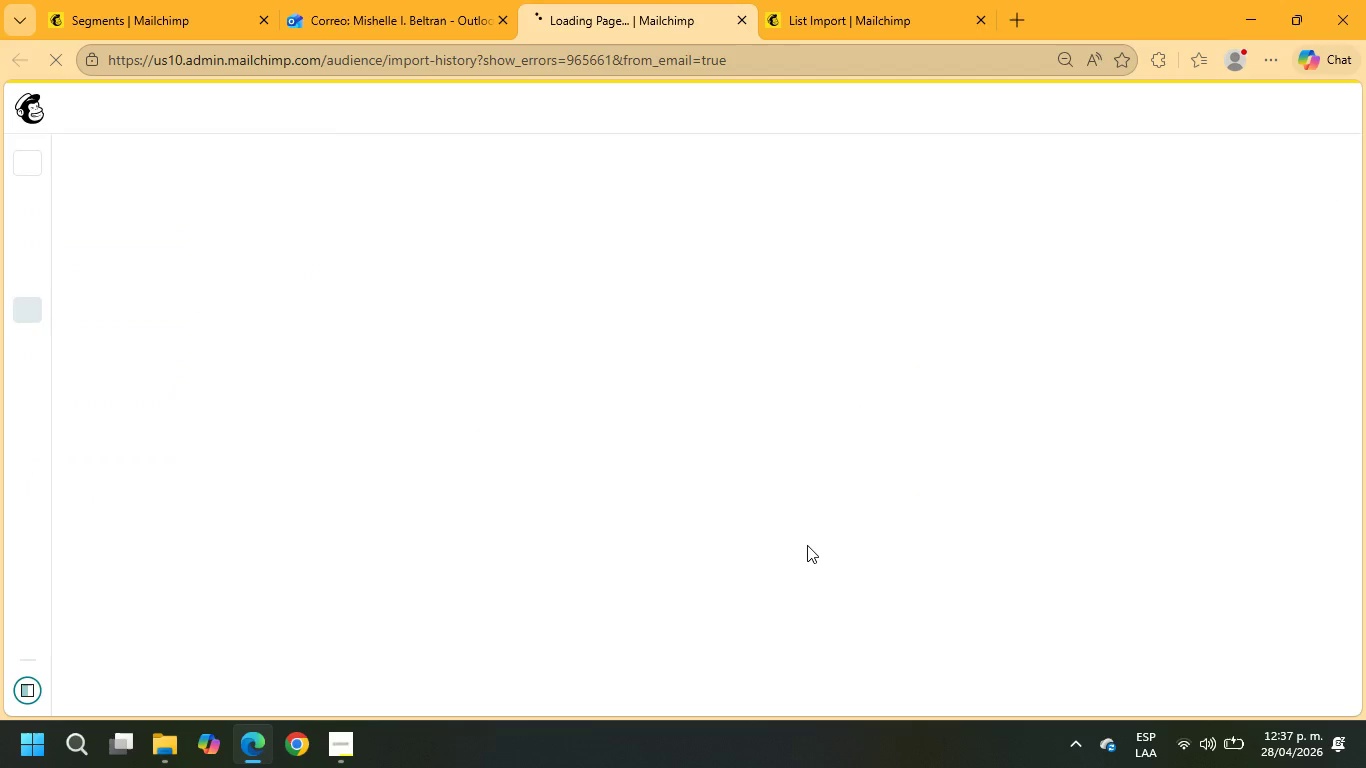 
wait(5.49)
 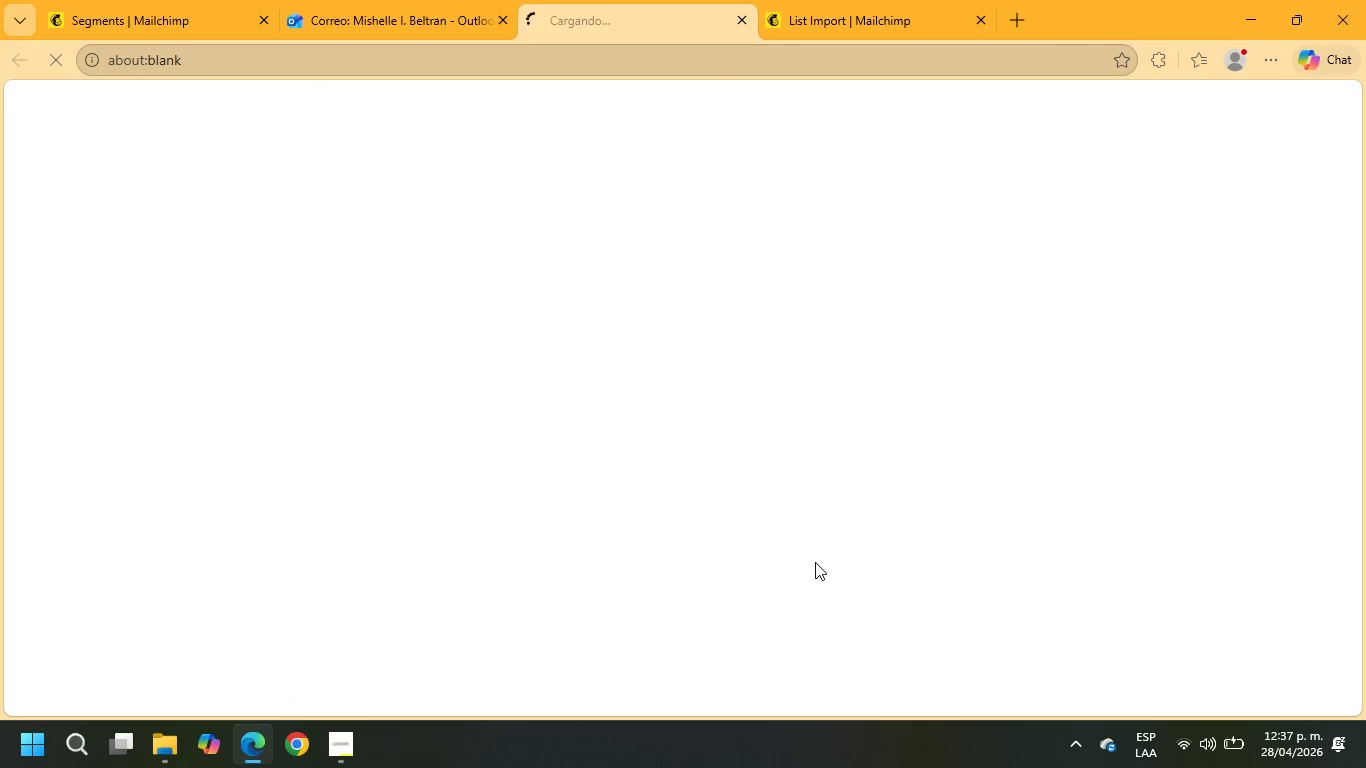 
left_click([981, 19])
 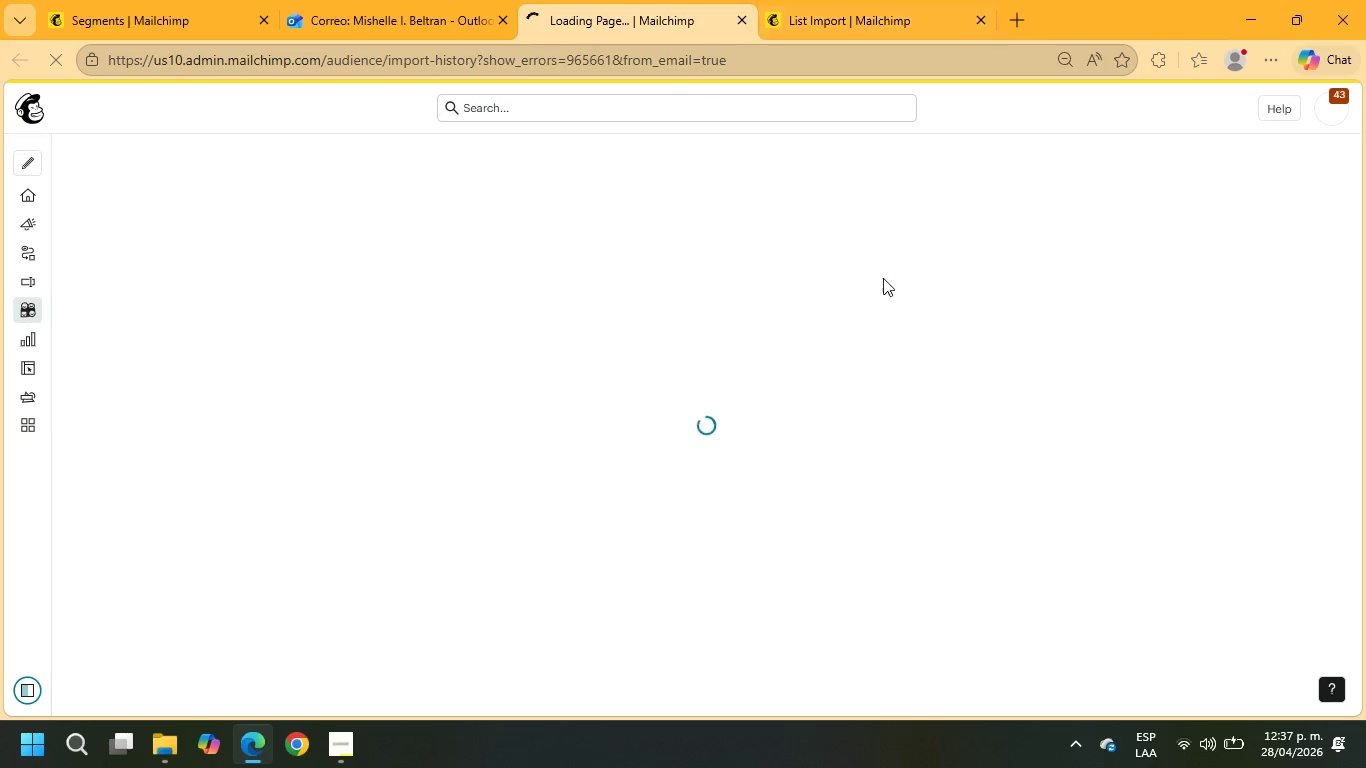 
mouse_move([821, 401])
 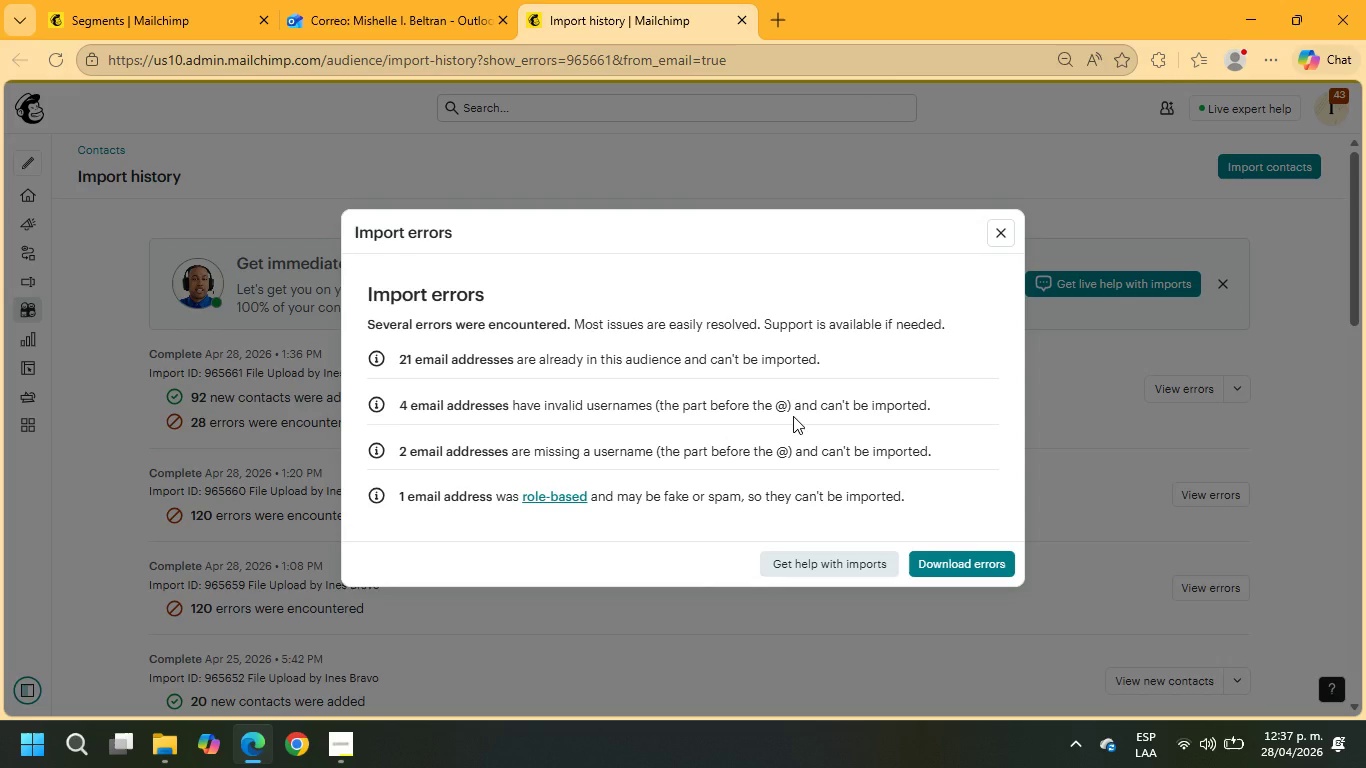 
wait(8.84)
 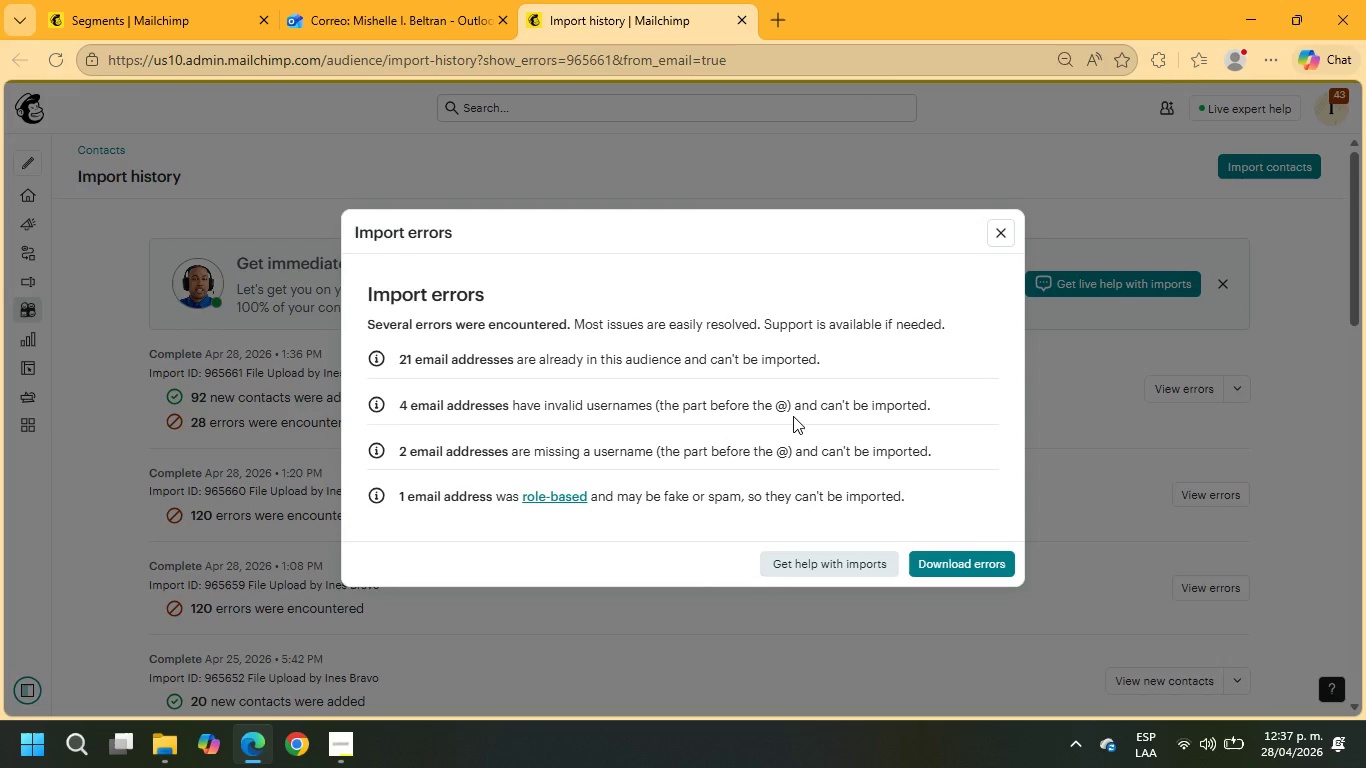 
left_click([989, 567])
 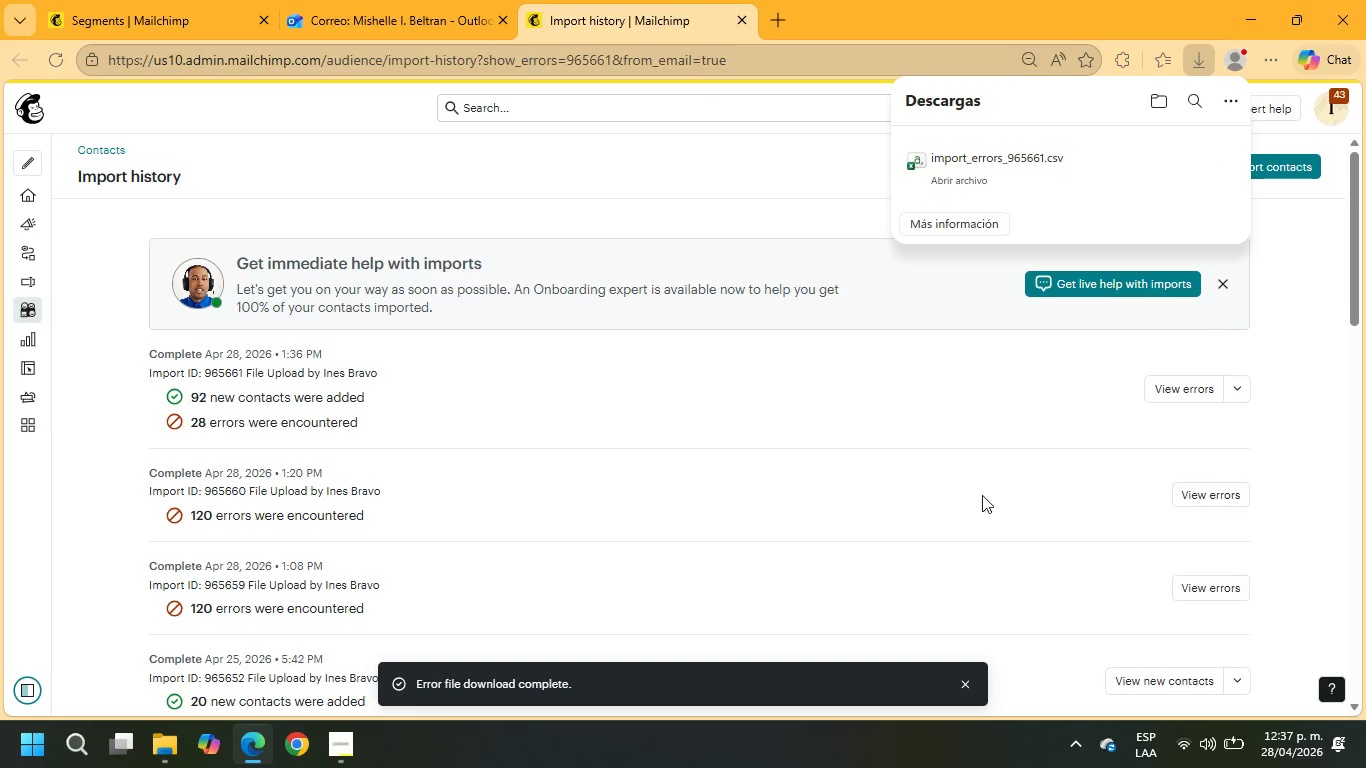 
left_click([1019, 174])
 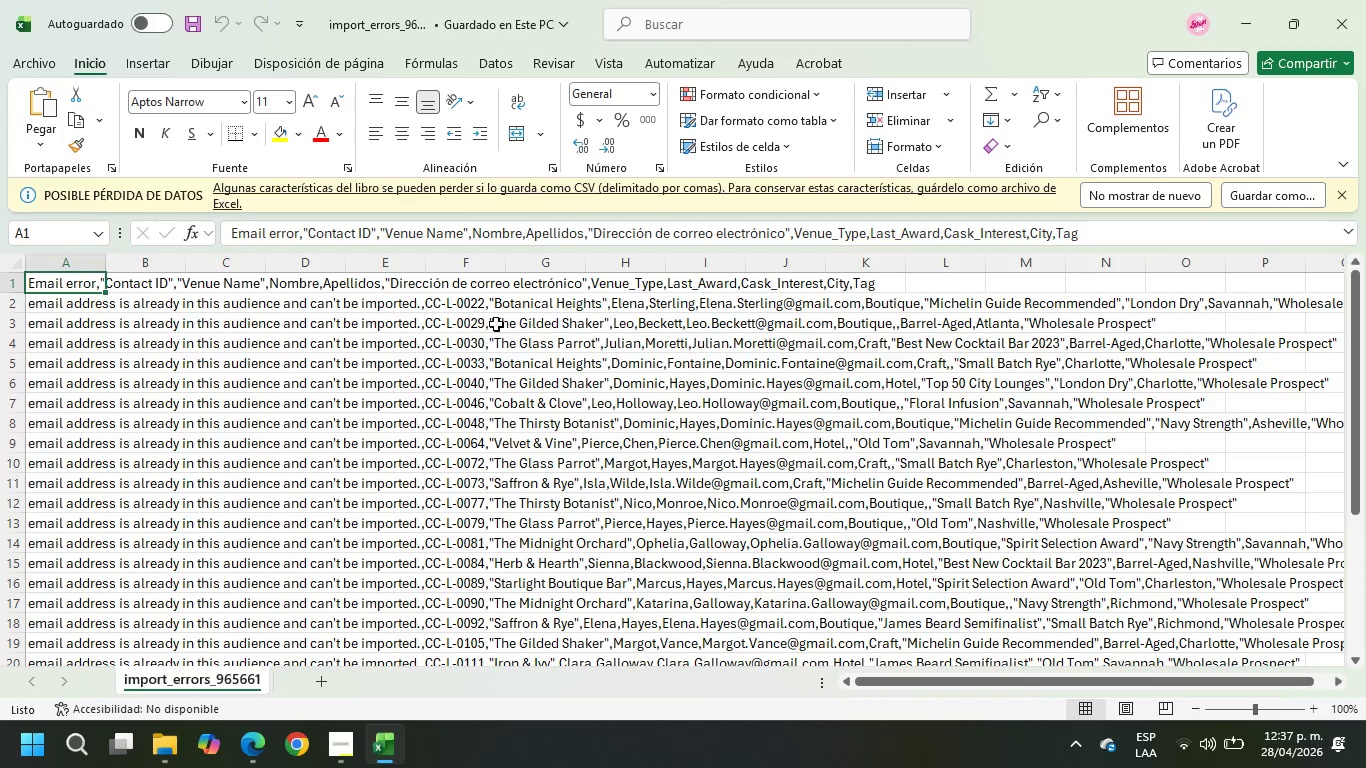 
wait(9.38)
 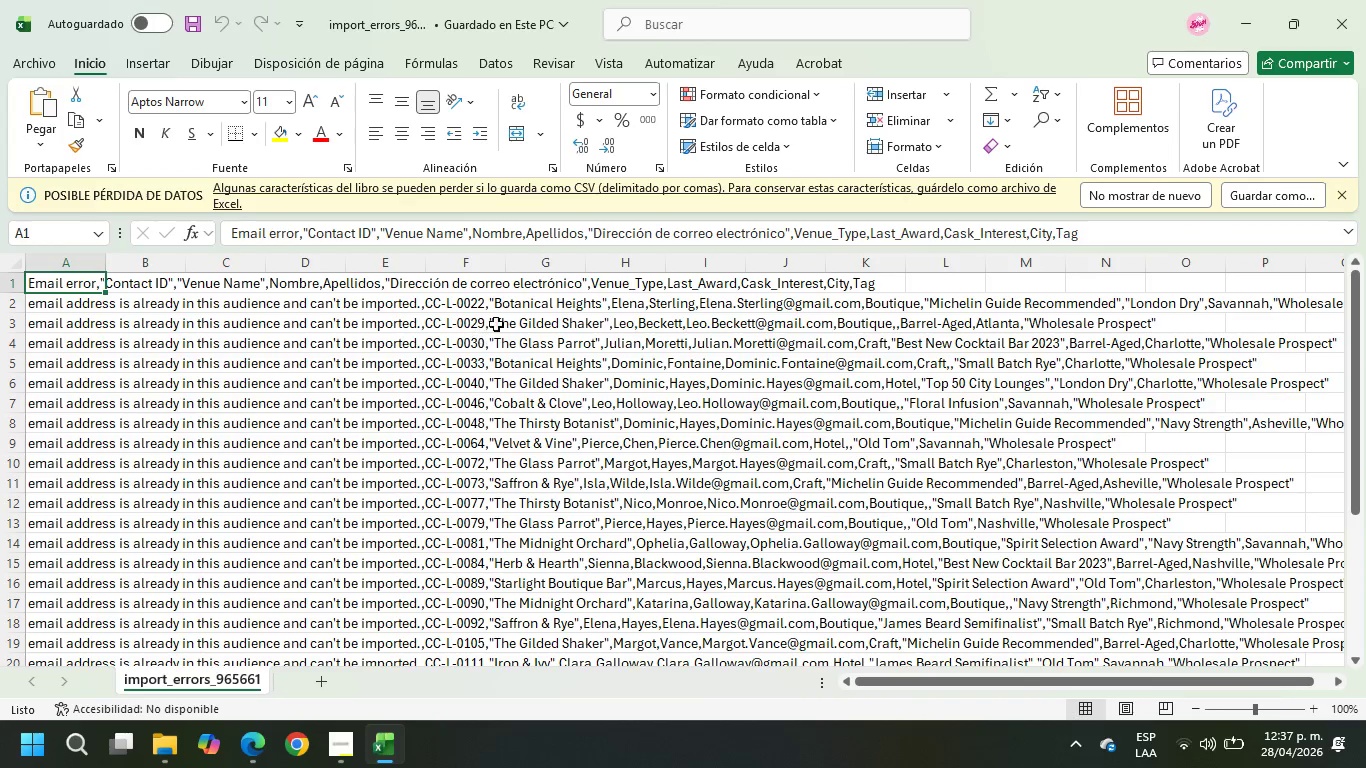 
left_click([502, 305])
 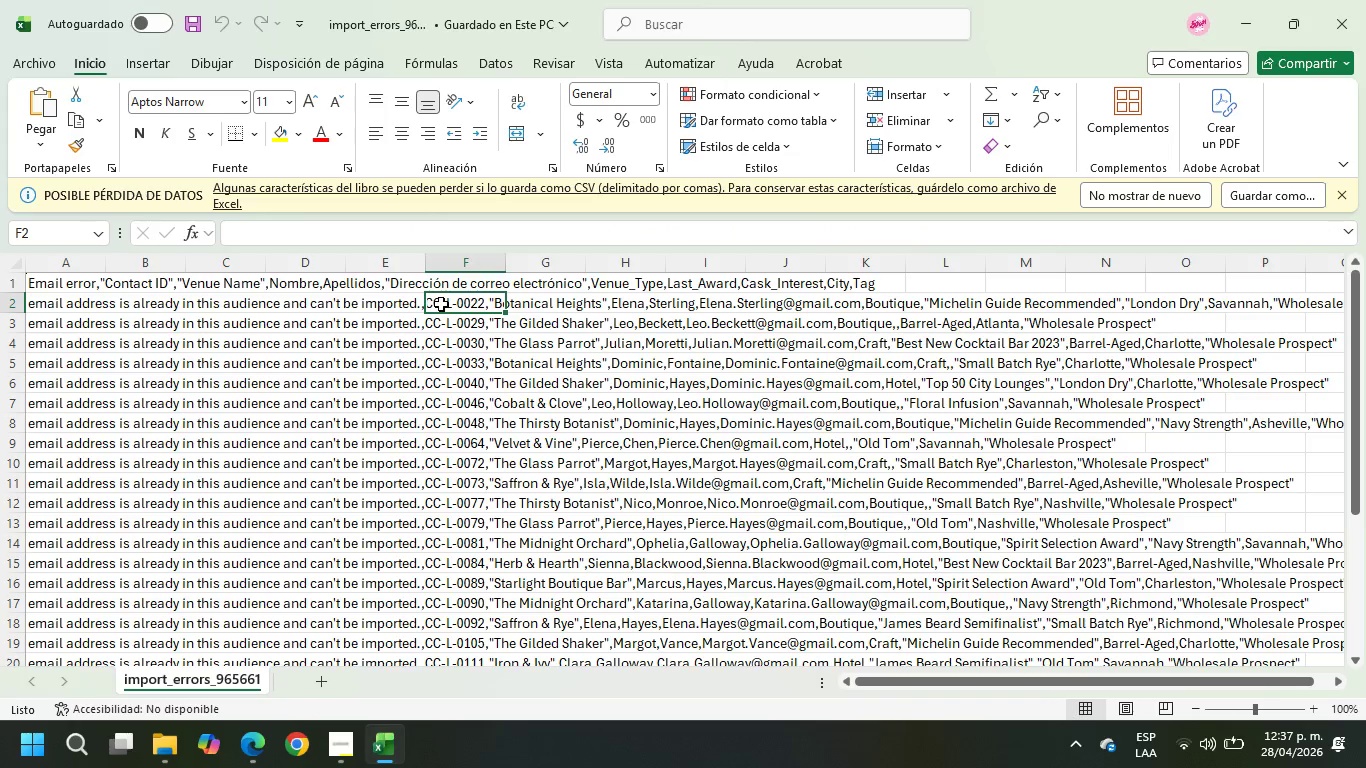 
left_click([457, 304])
 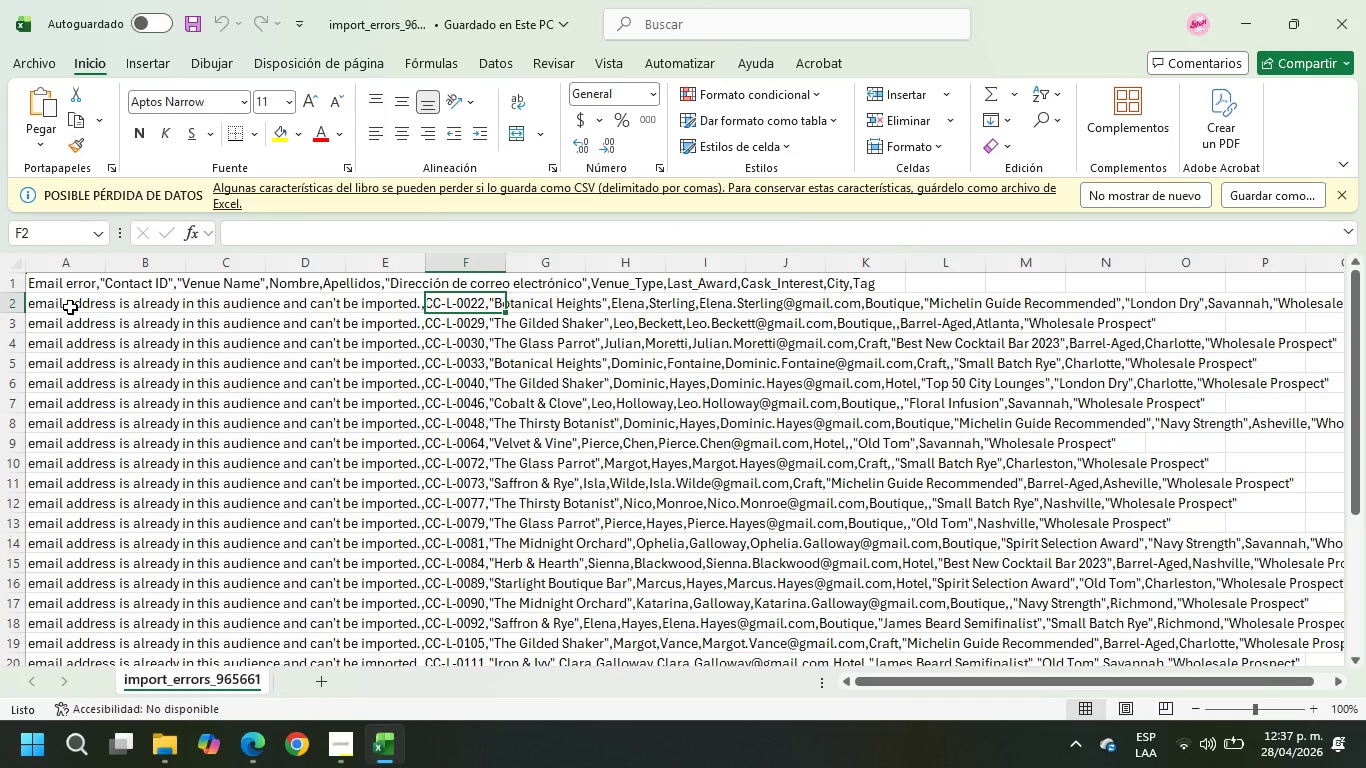 
left_click([70, 307])
 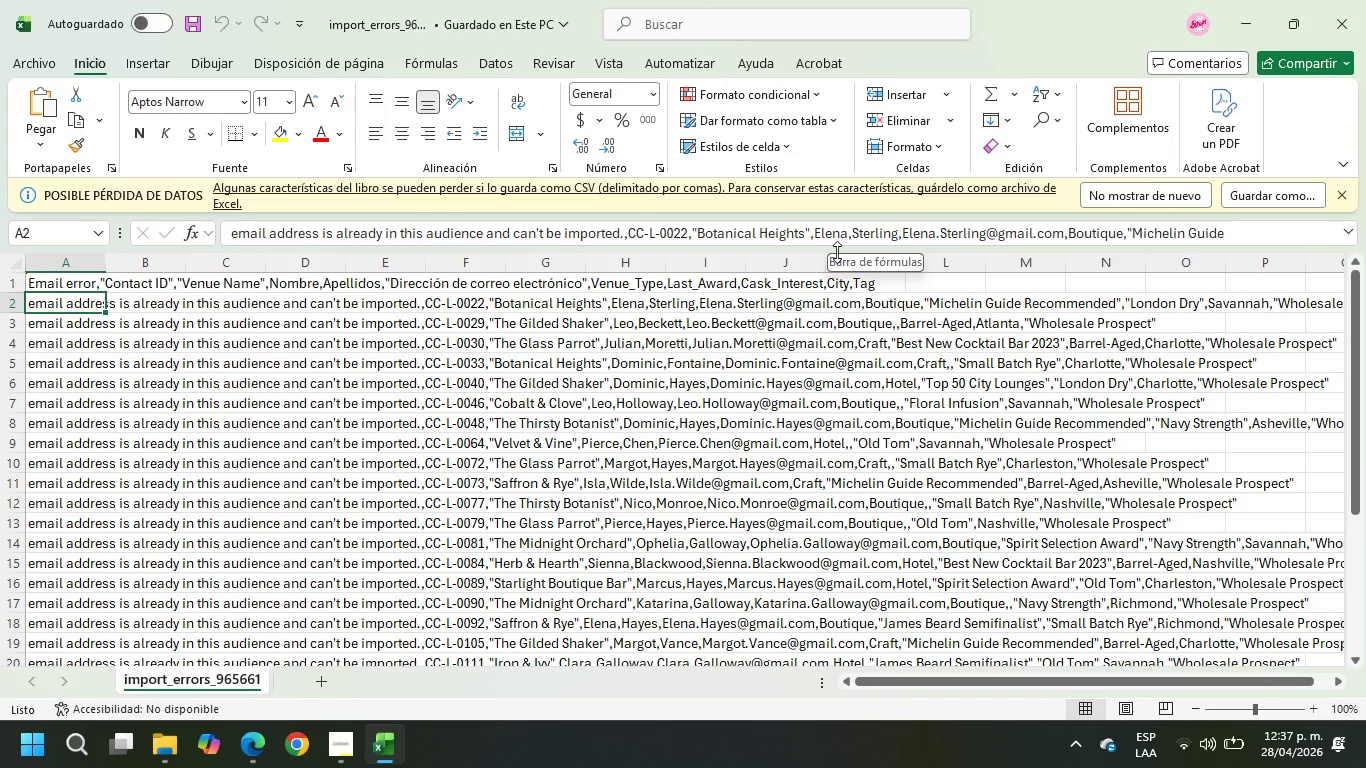 
wait(5.88)
 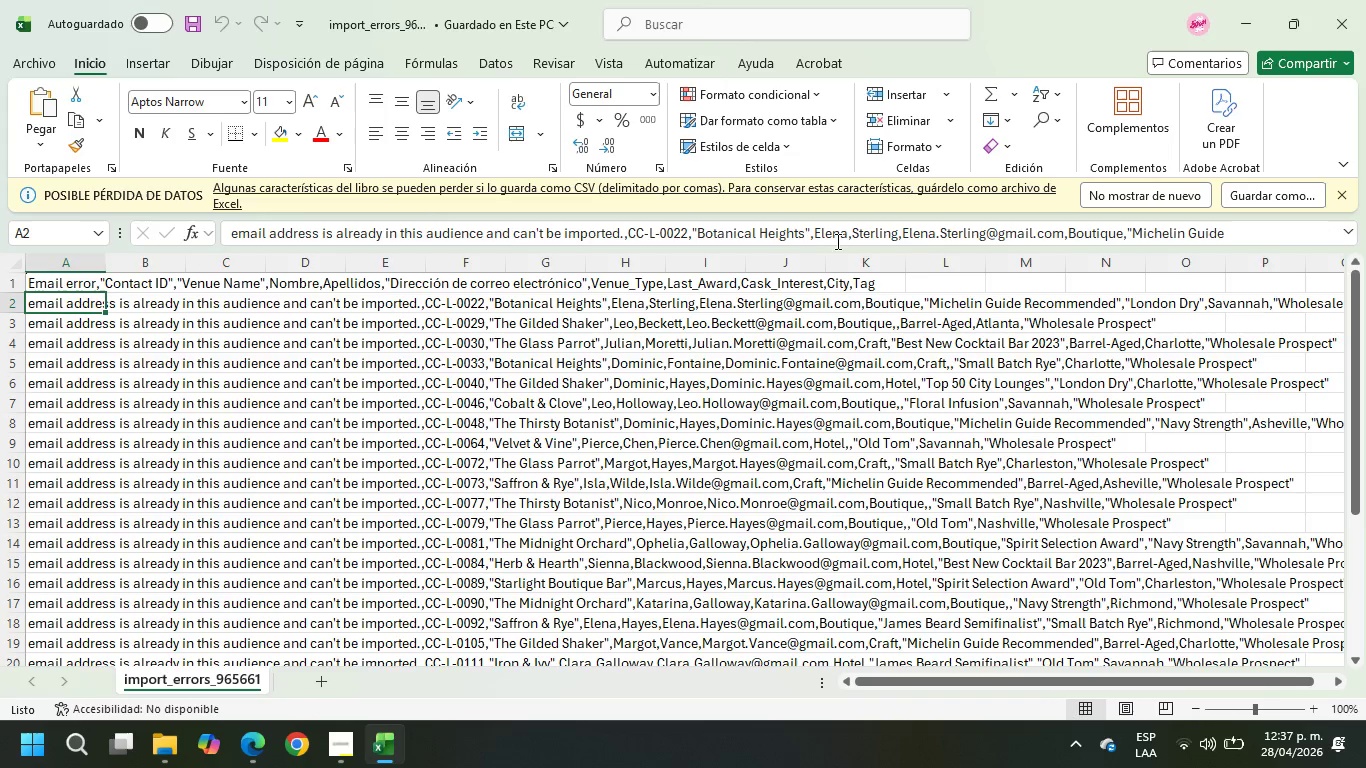 
scroll: coordinate [693, 484], scroll_direction: down, amount: 2.0
 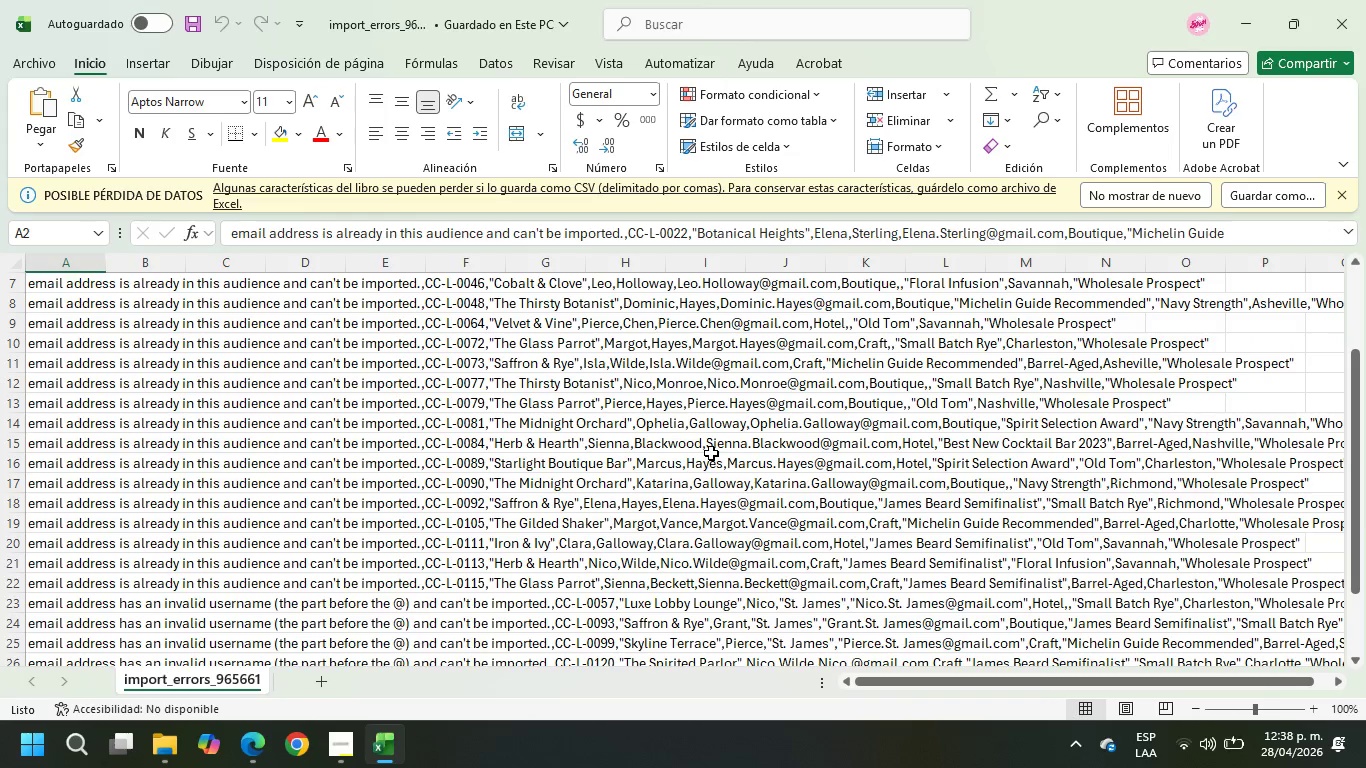 
scroll: coordinate [711, 453], scroll_direction: up, amount: 10.0
 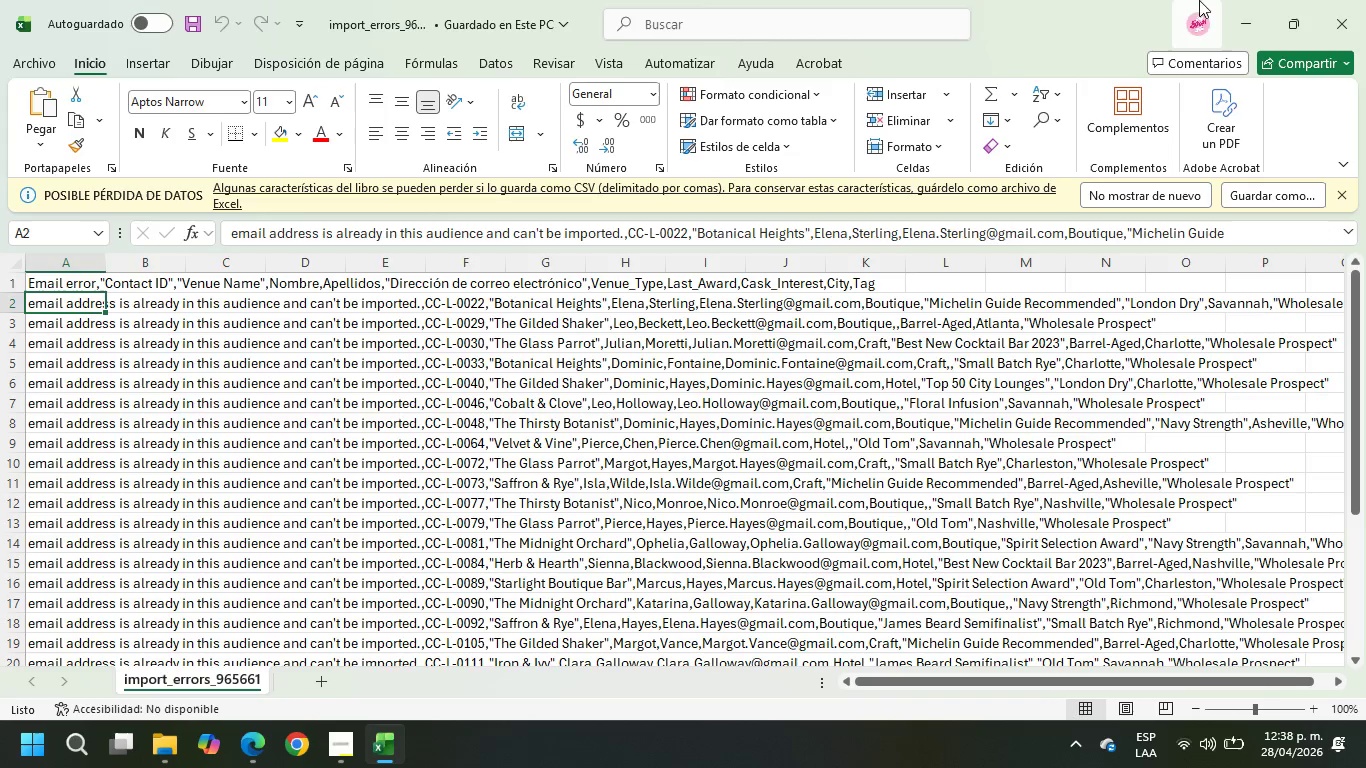 
left_click([1246, 0])
 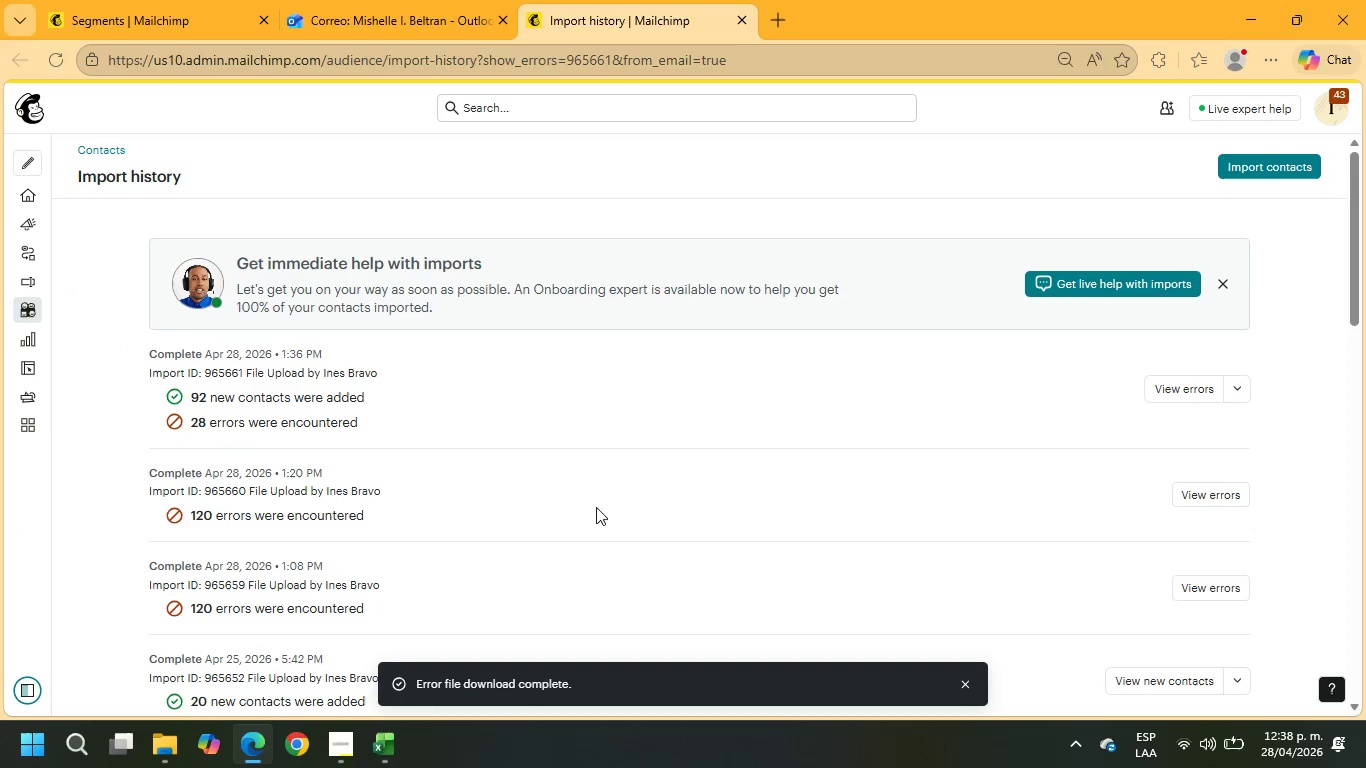 
wait(5.56)
 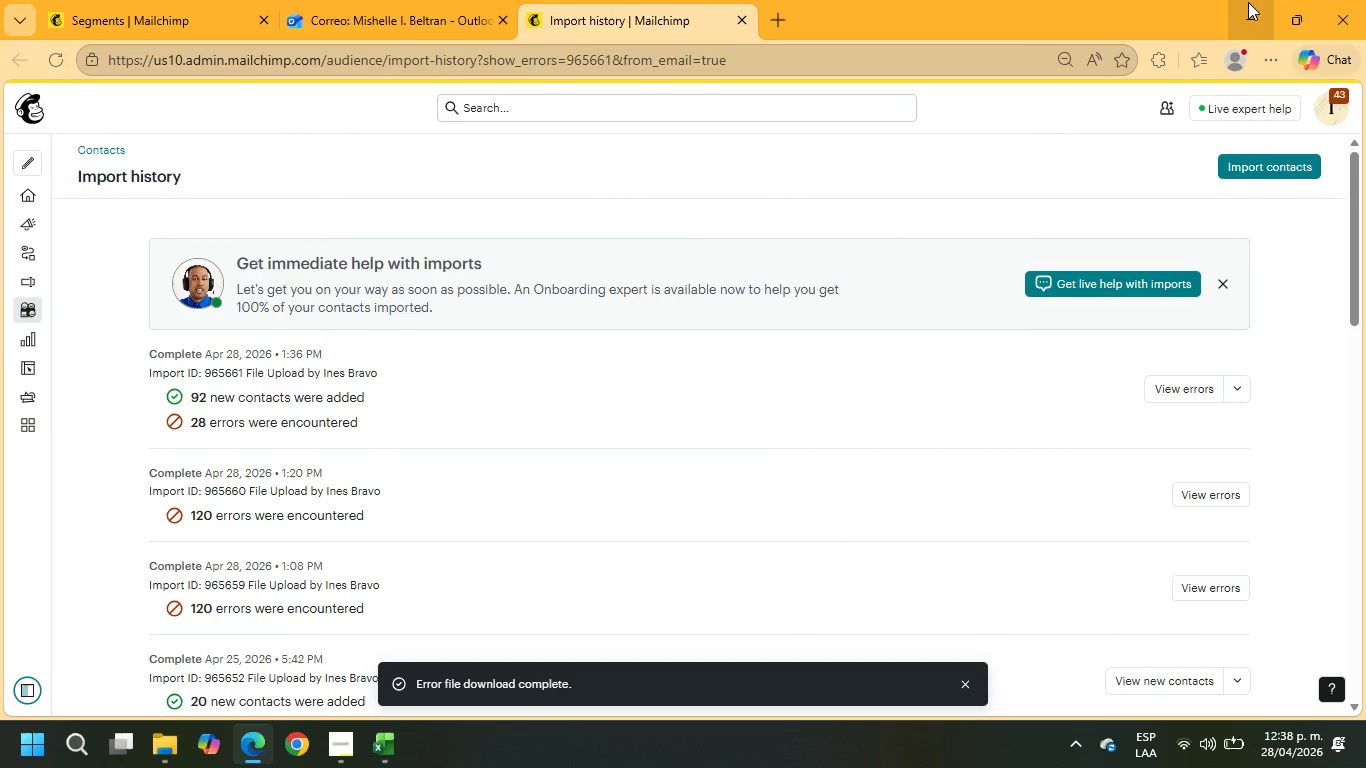 
left_click([1234, 393])
 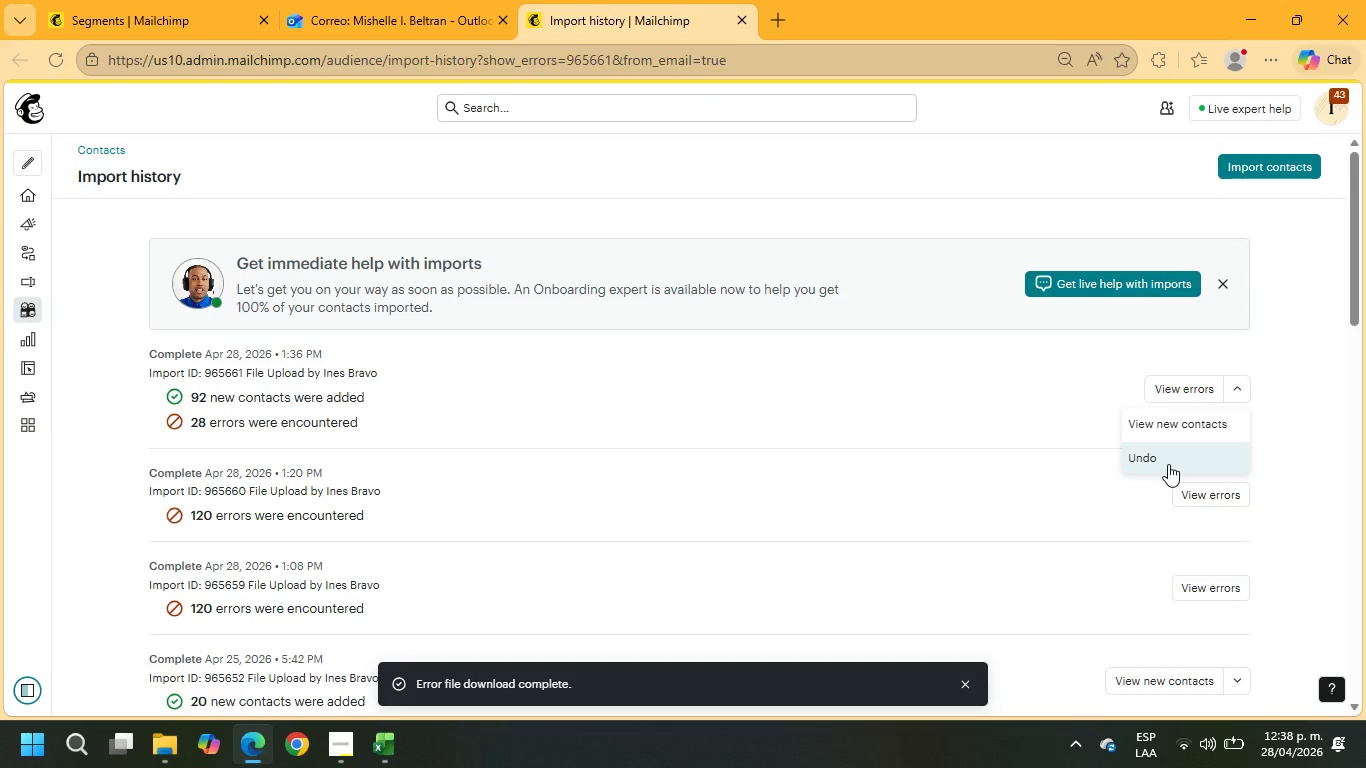 
wait(12.25)
 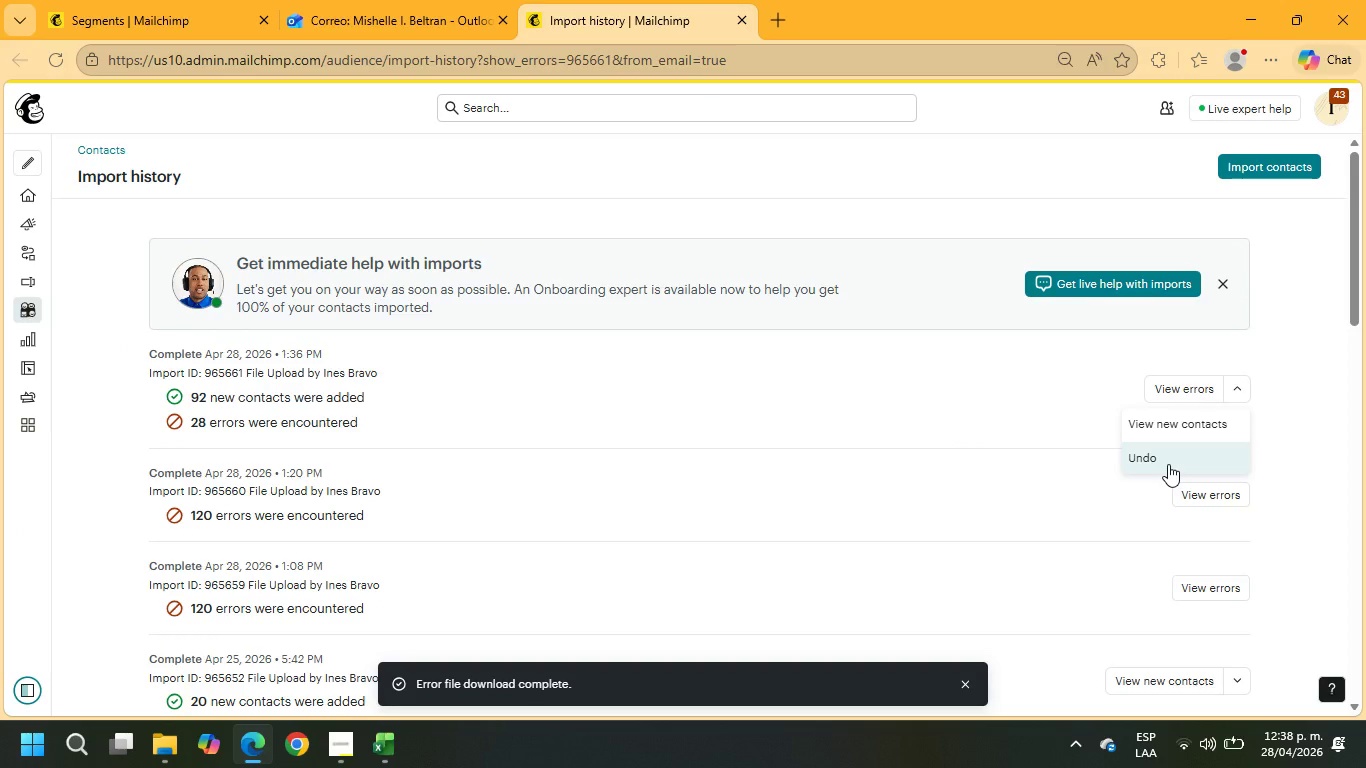 
left_click([1154, 465])
 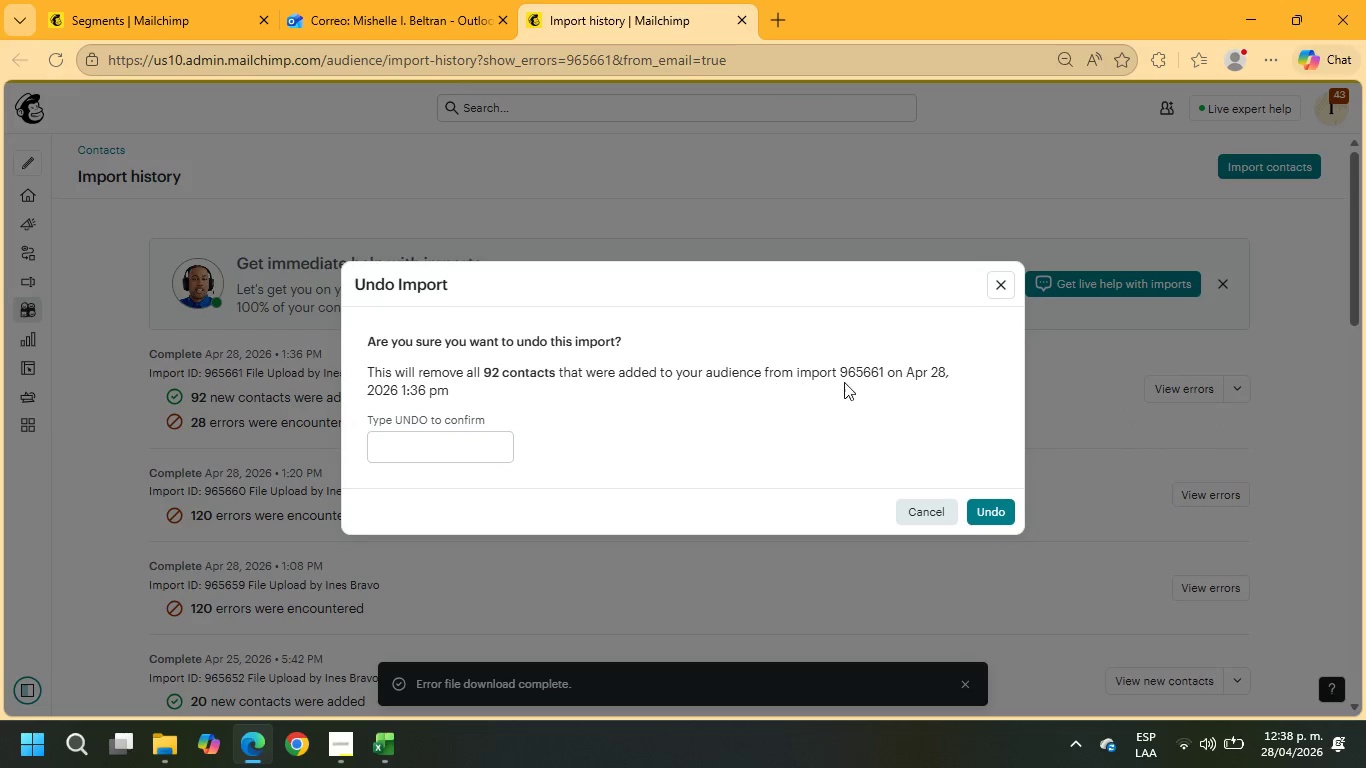 
left_click([994, 286])
 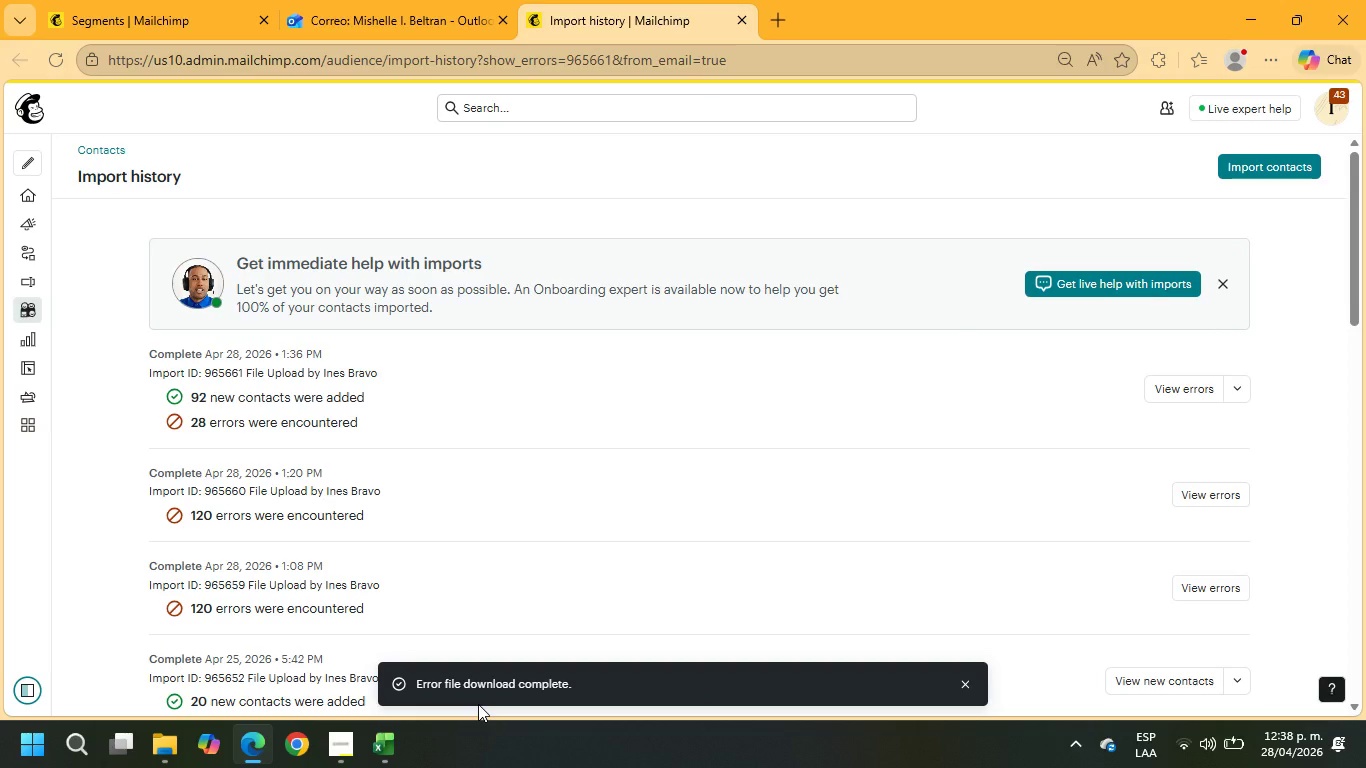 
left_click([378, 748])
 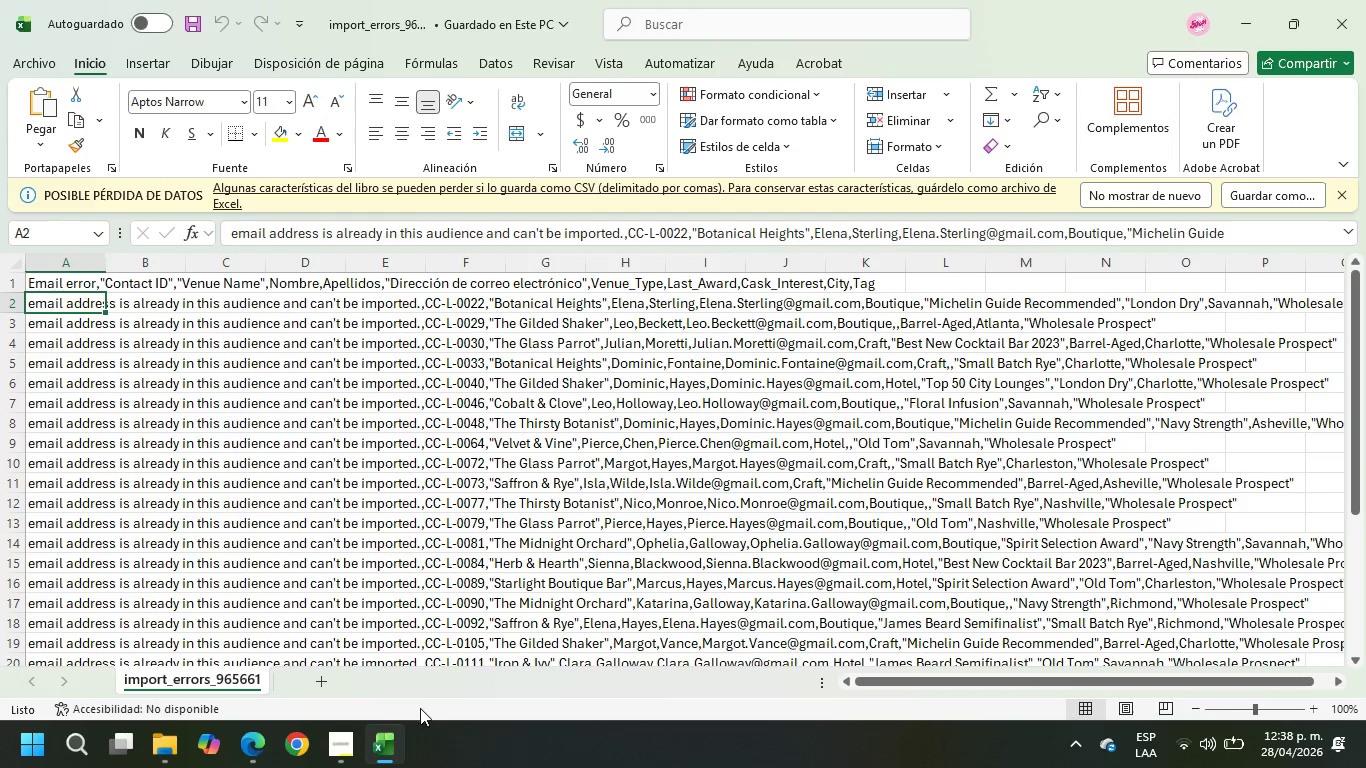 
left_click_drag(start_coordinate=[889, 683], to_coordinate=[947, 682])
 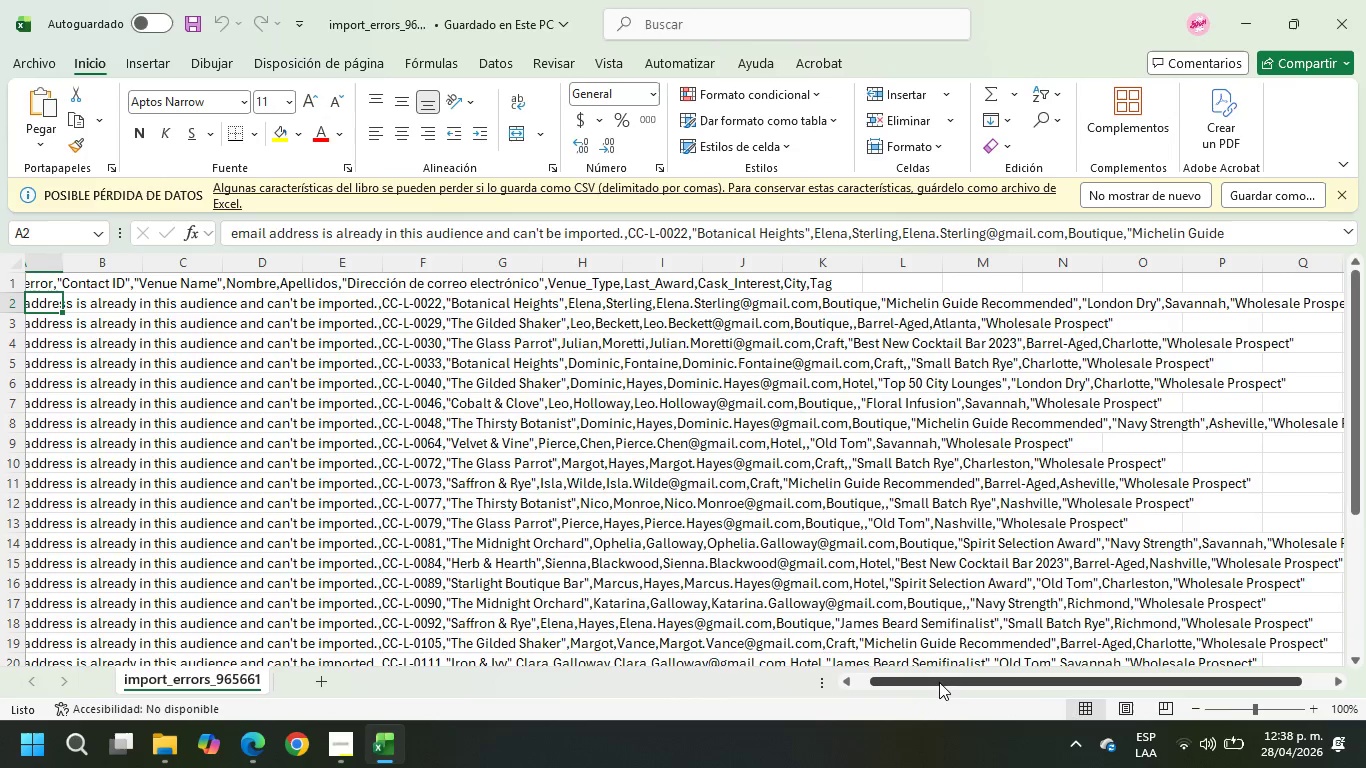 
left_click([947, 682])
 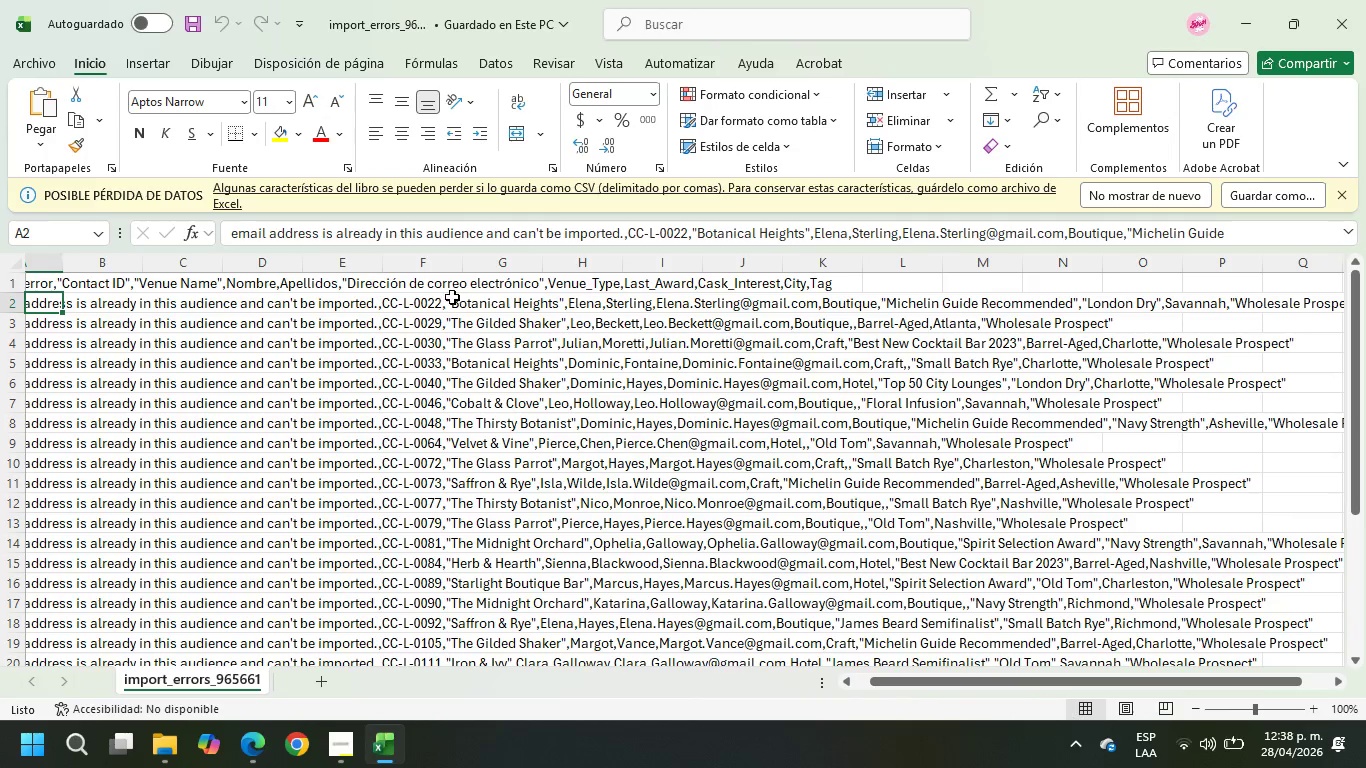 
left_click([457, 301])
 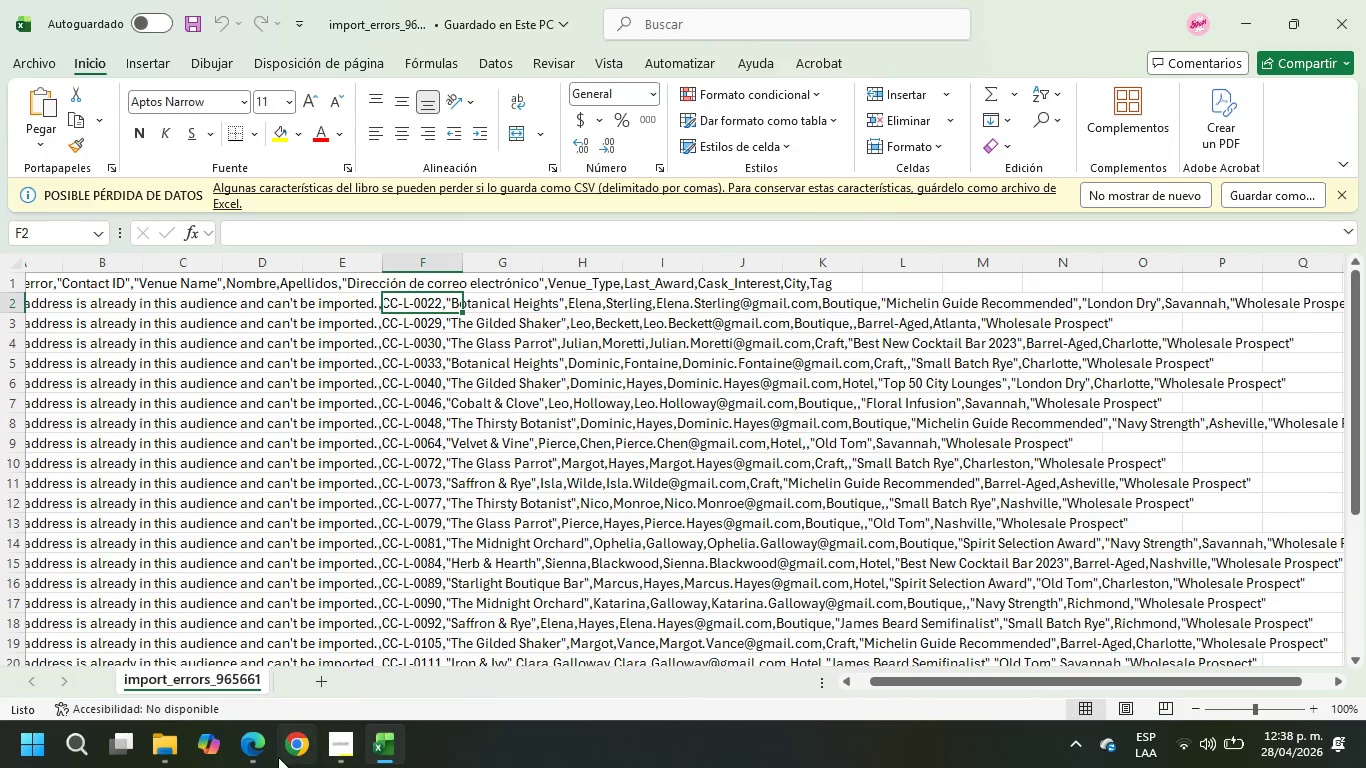 
left_click([247, 744])
 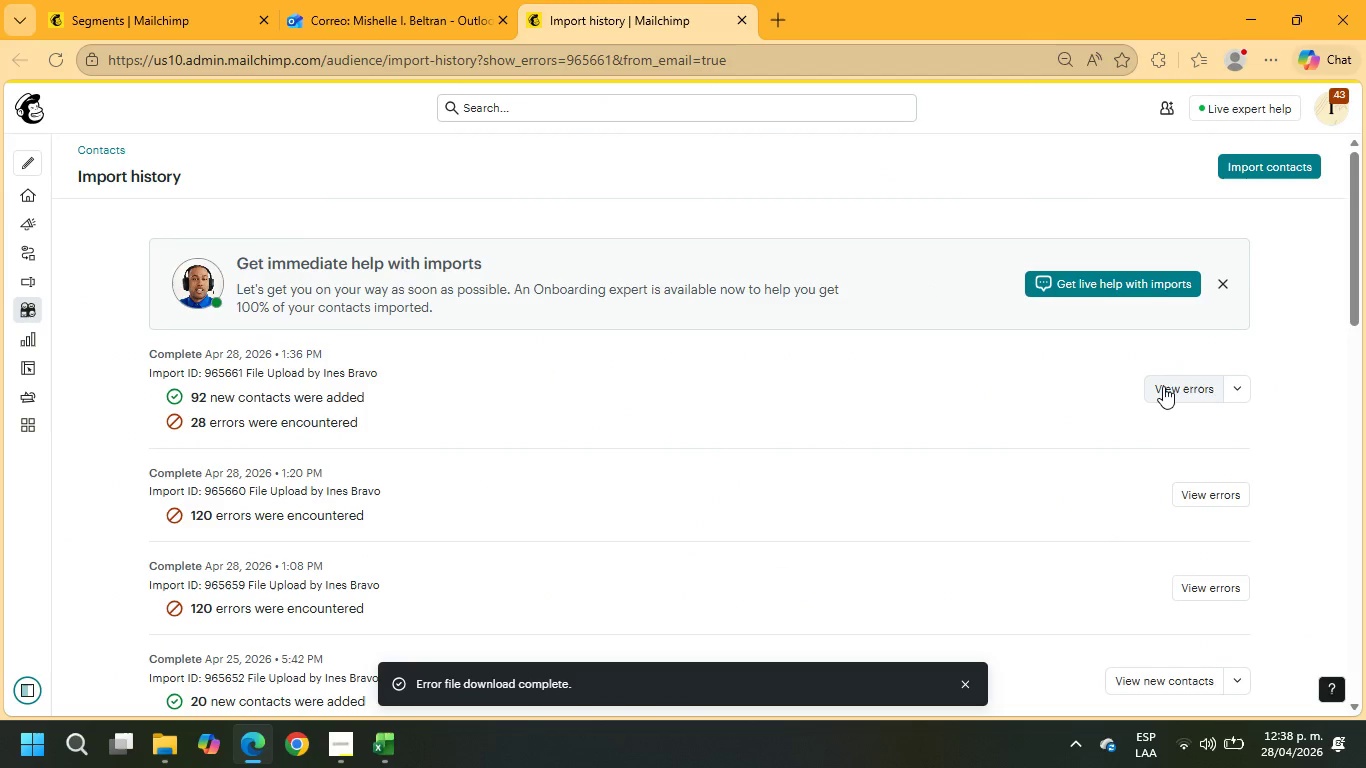 
left_click([1163, 386])
 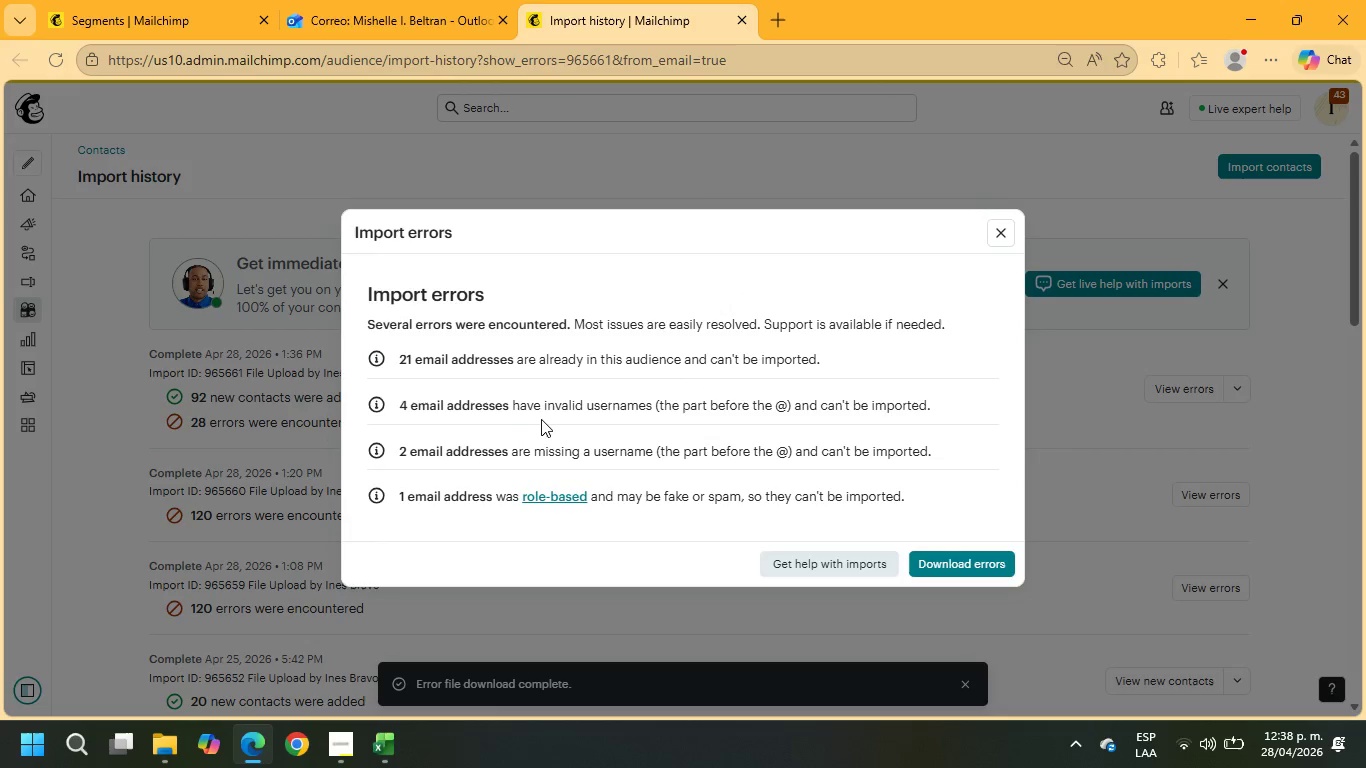 
wait(10.39)
 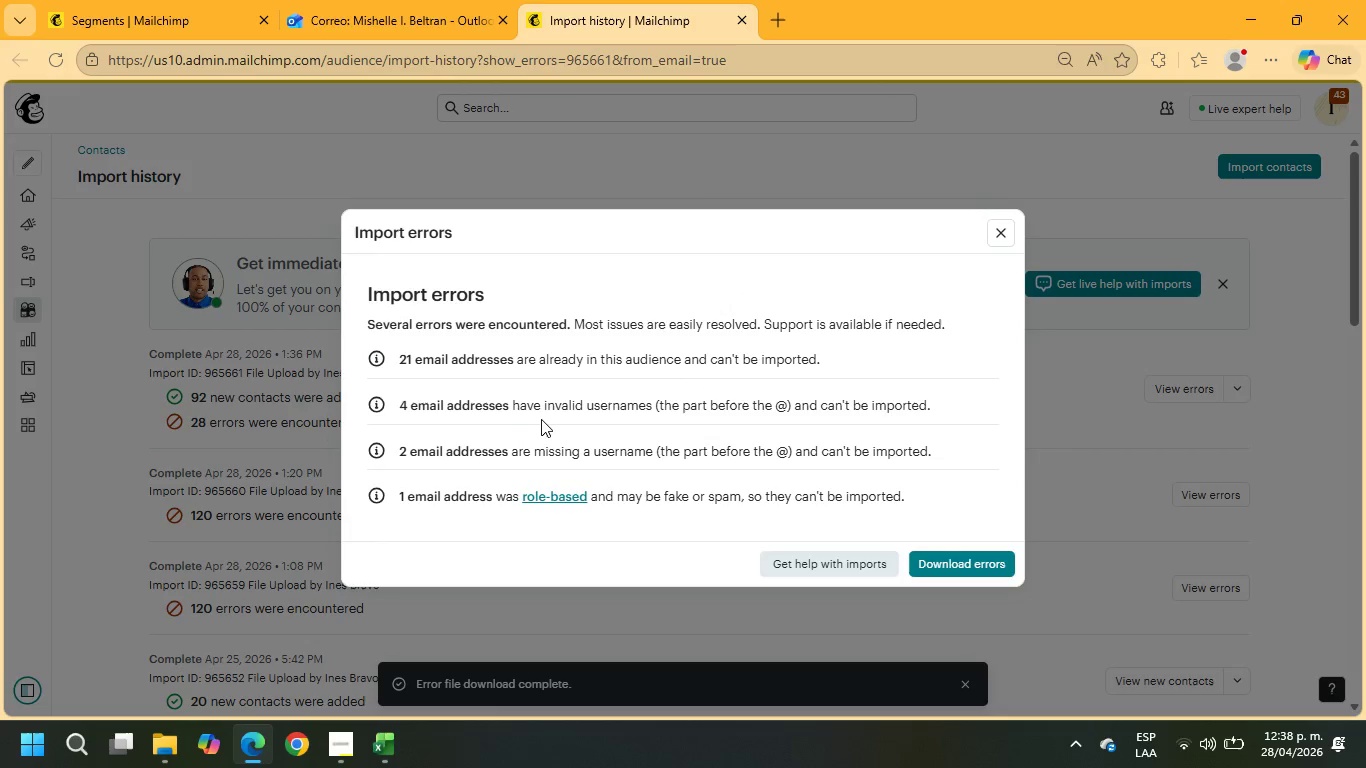 
left_click([1001, 234])
 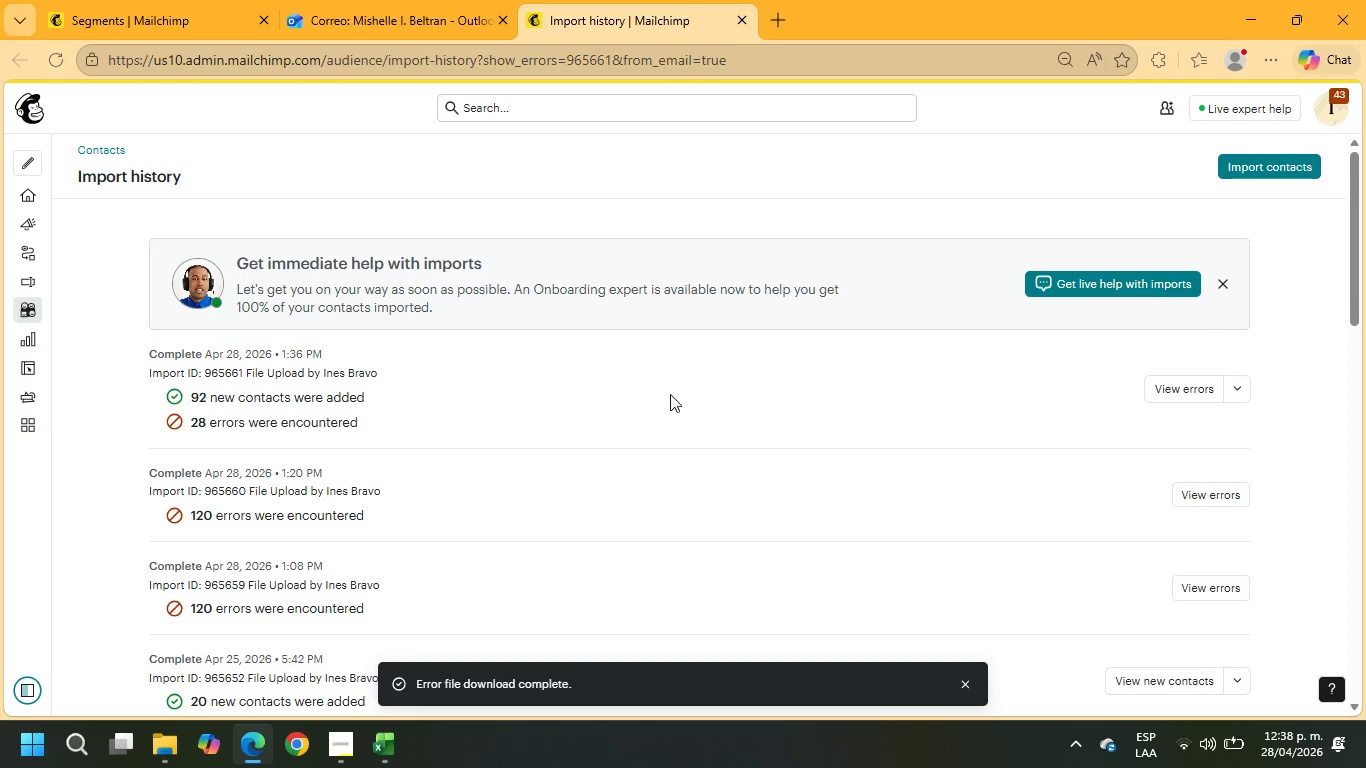 
scroll: coordinate [587, 459], scroll_direction: down, amount: 2.0
 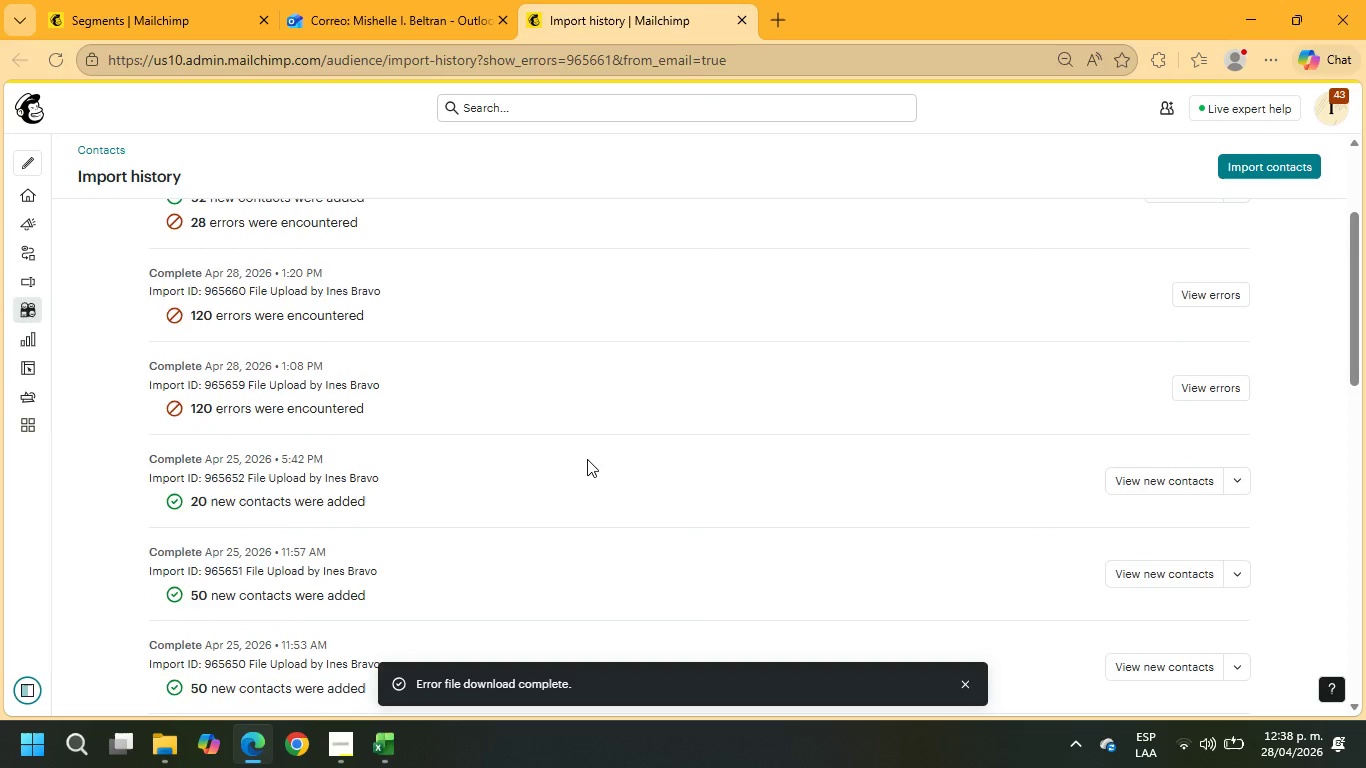 
scroll: coordinate [587, 459], scroll_direction: up, amount: 6.0
 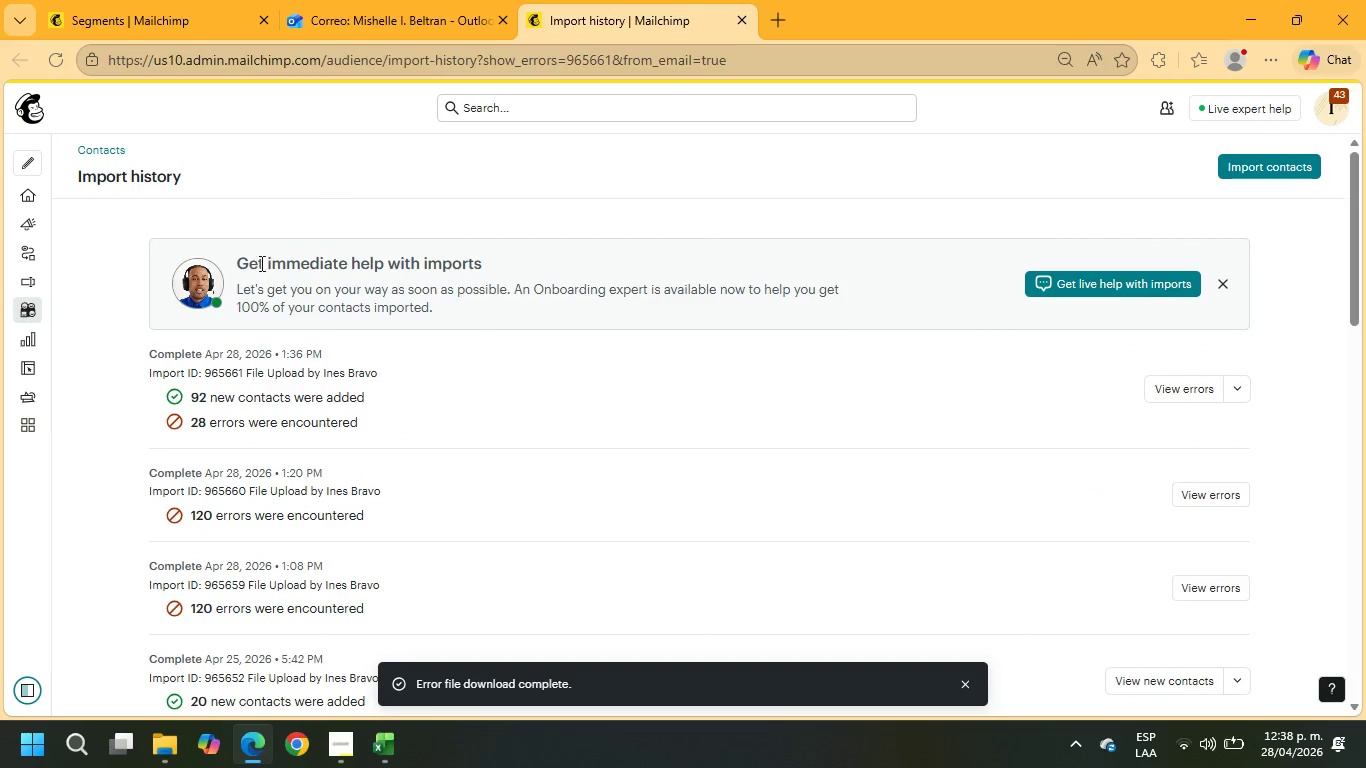 
left_click([33, 197])
 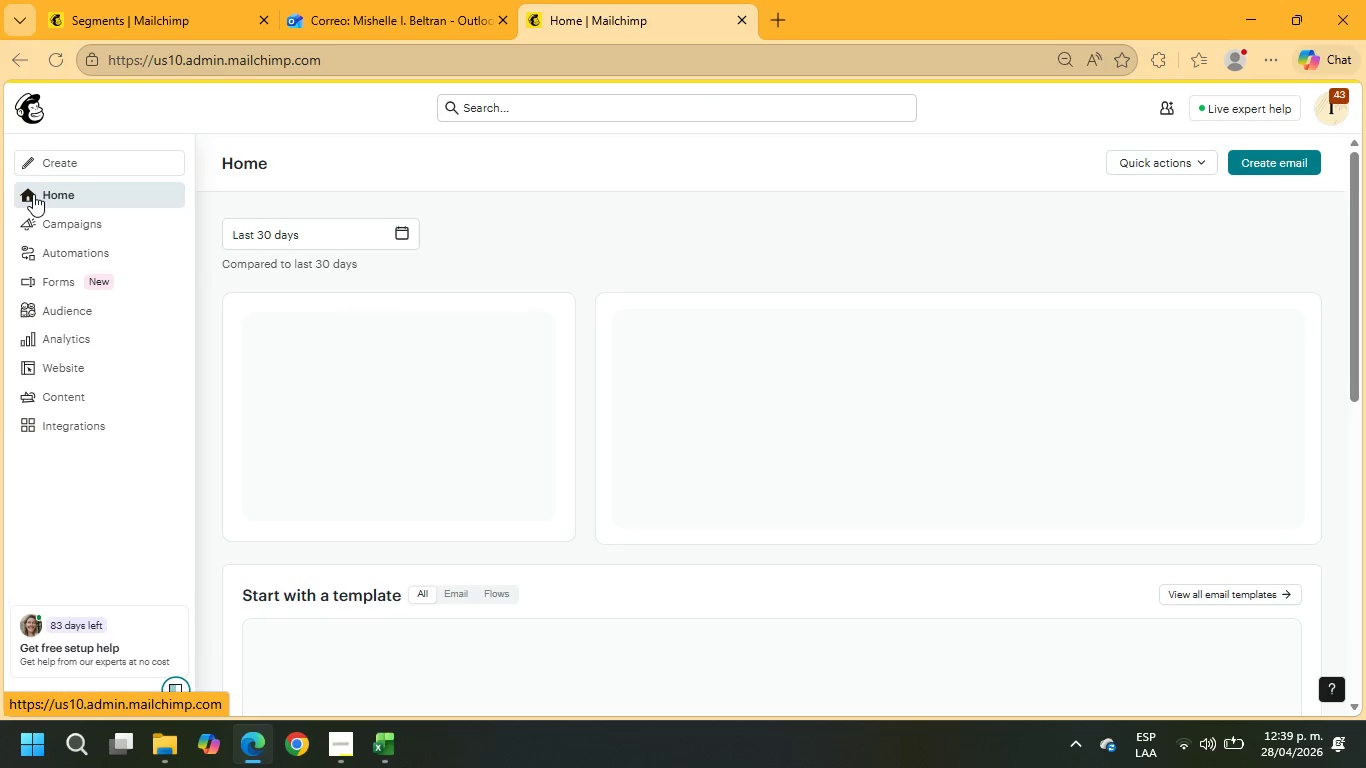 
wait(8.38)
 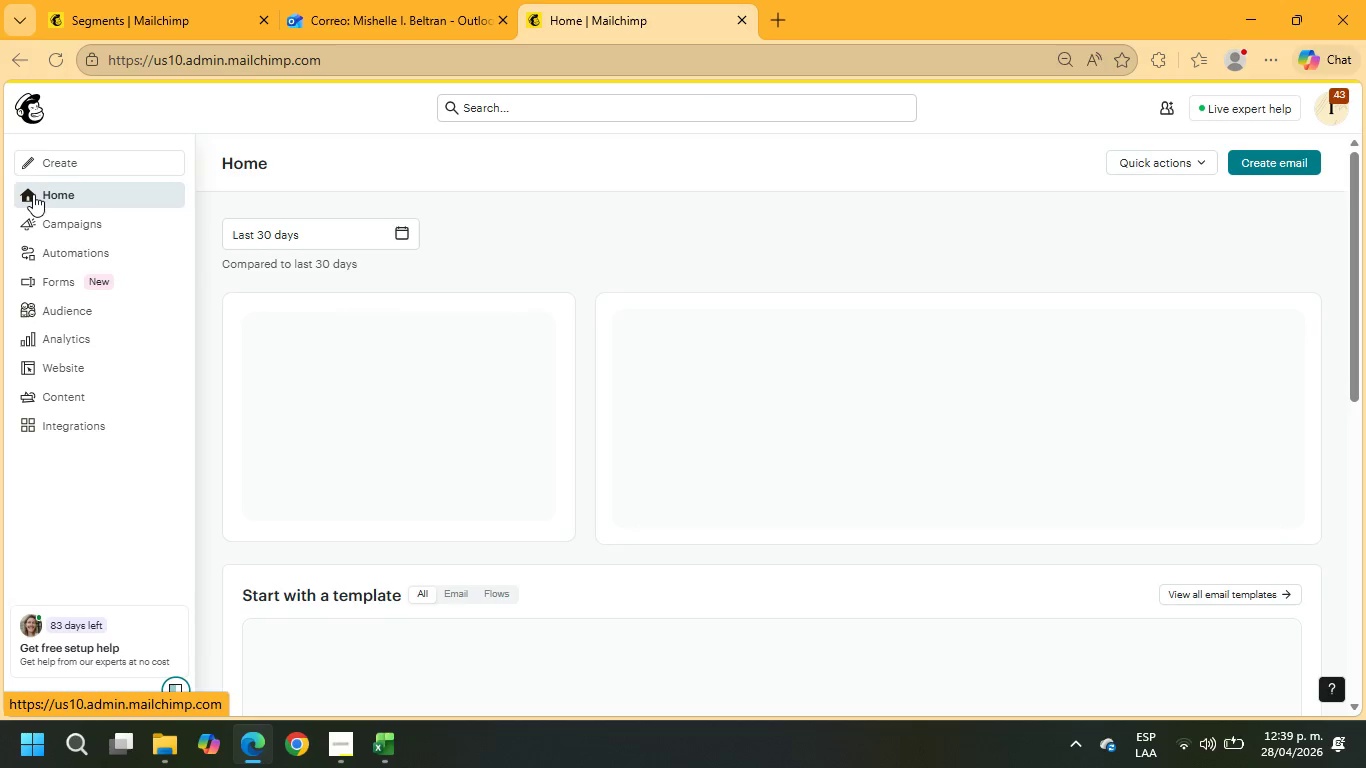 
left_click([70, 310])
 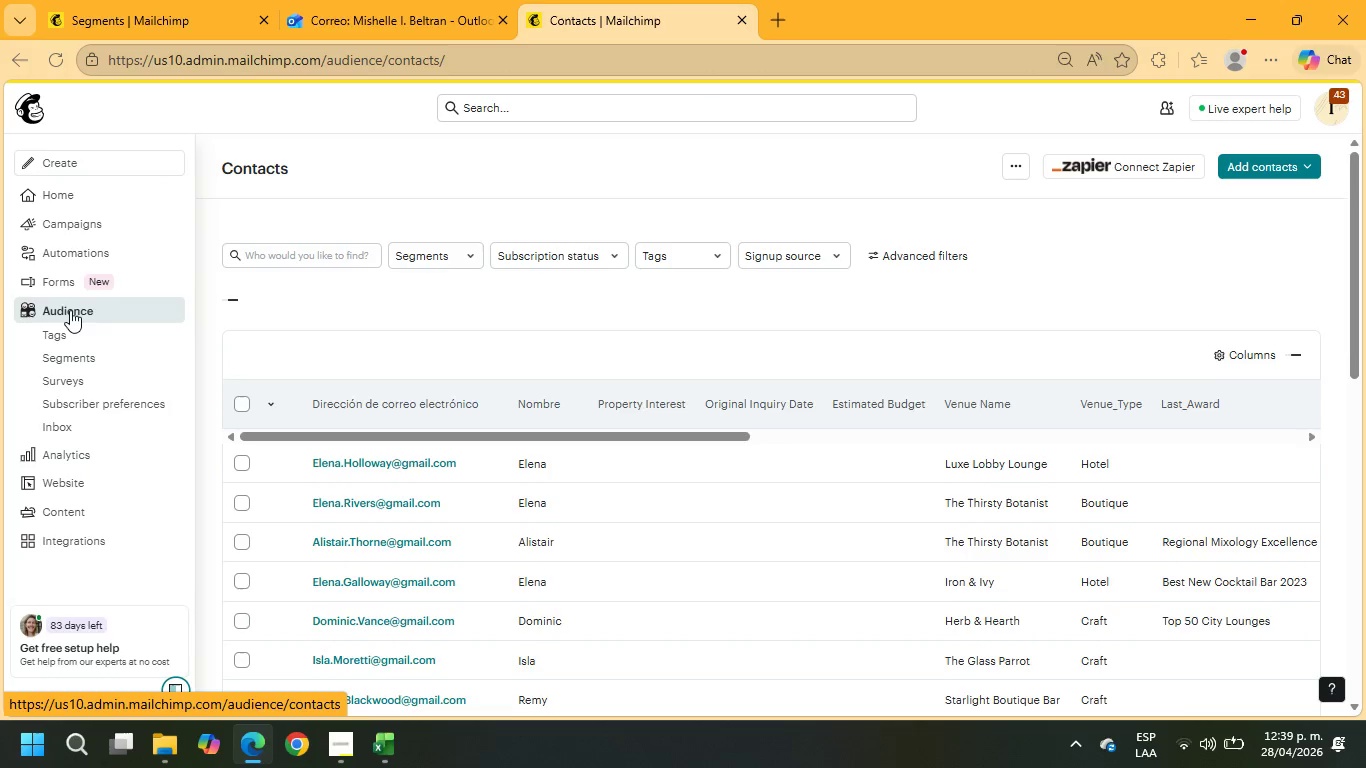 
wait(10.78)
 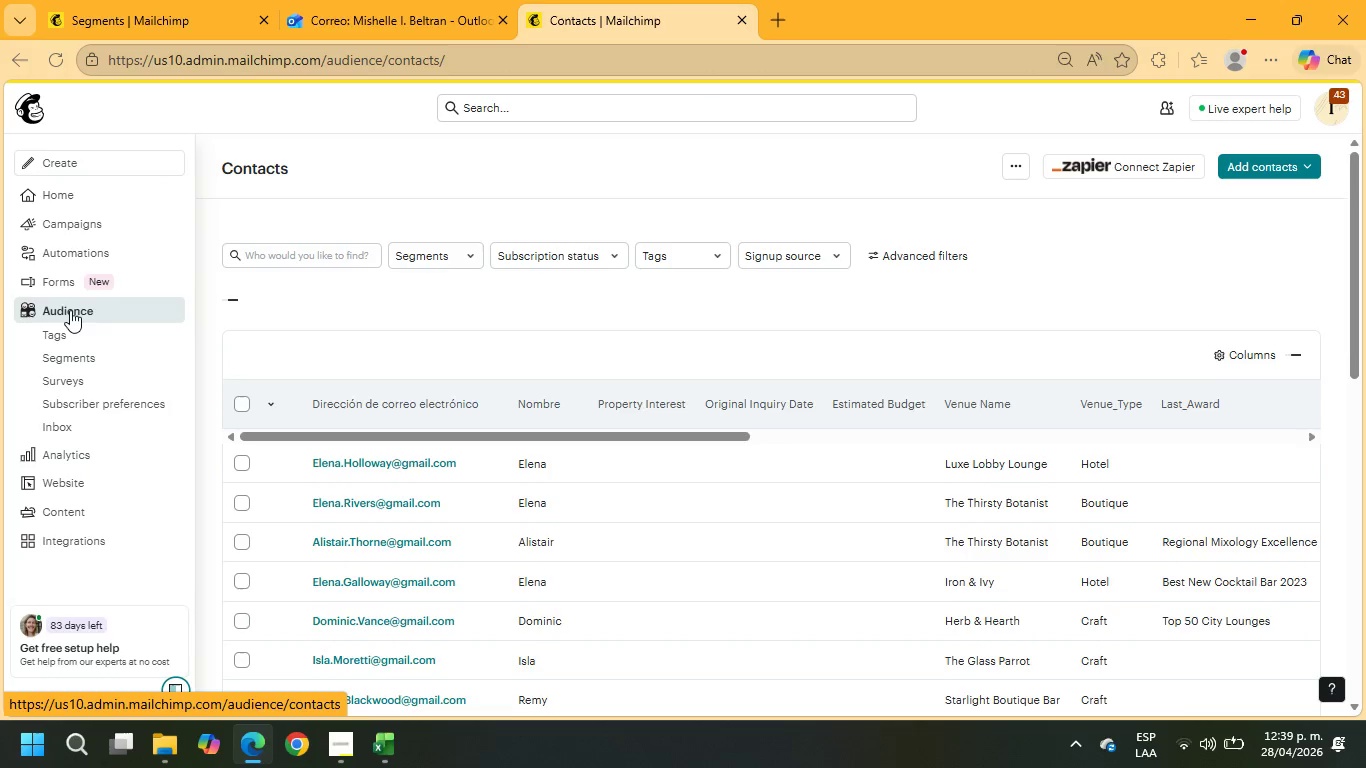 
left_click([84, 355])
 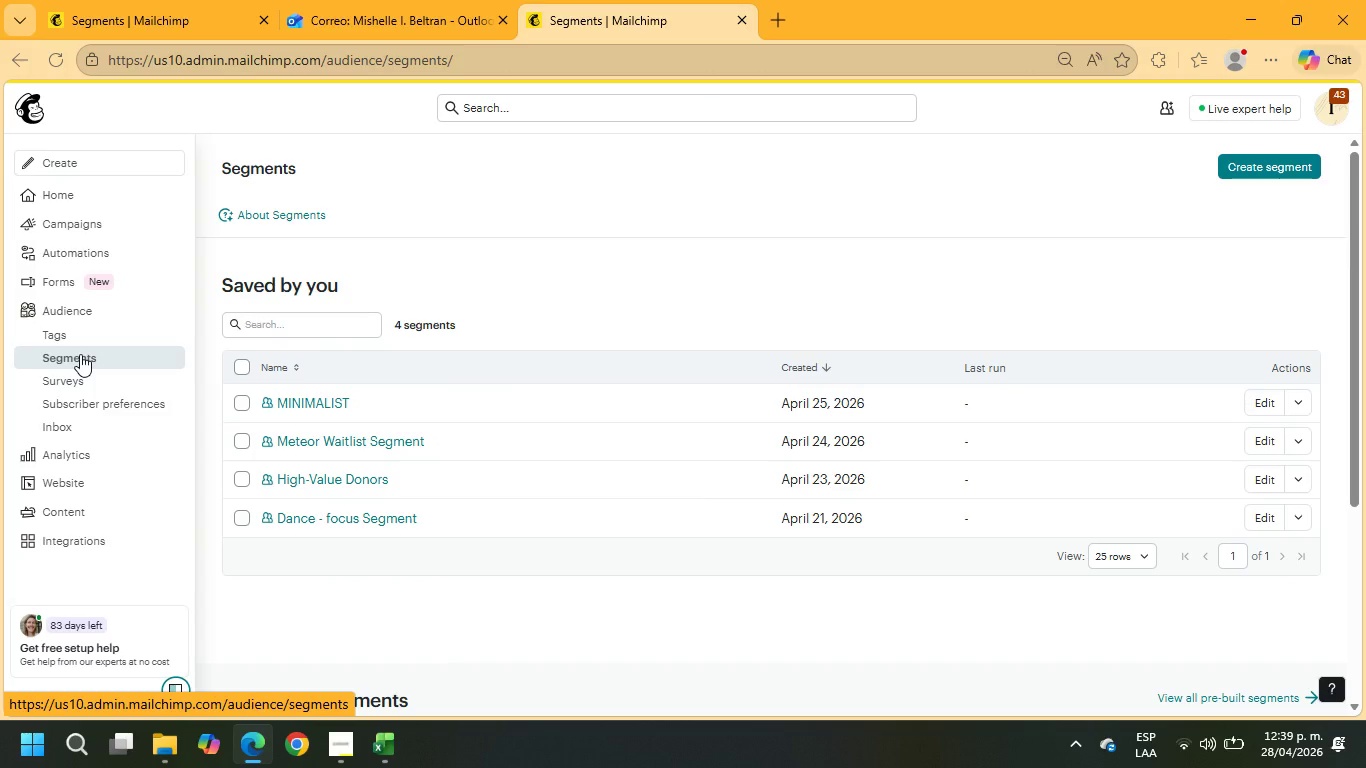 
wait(15.66)
 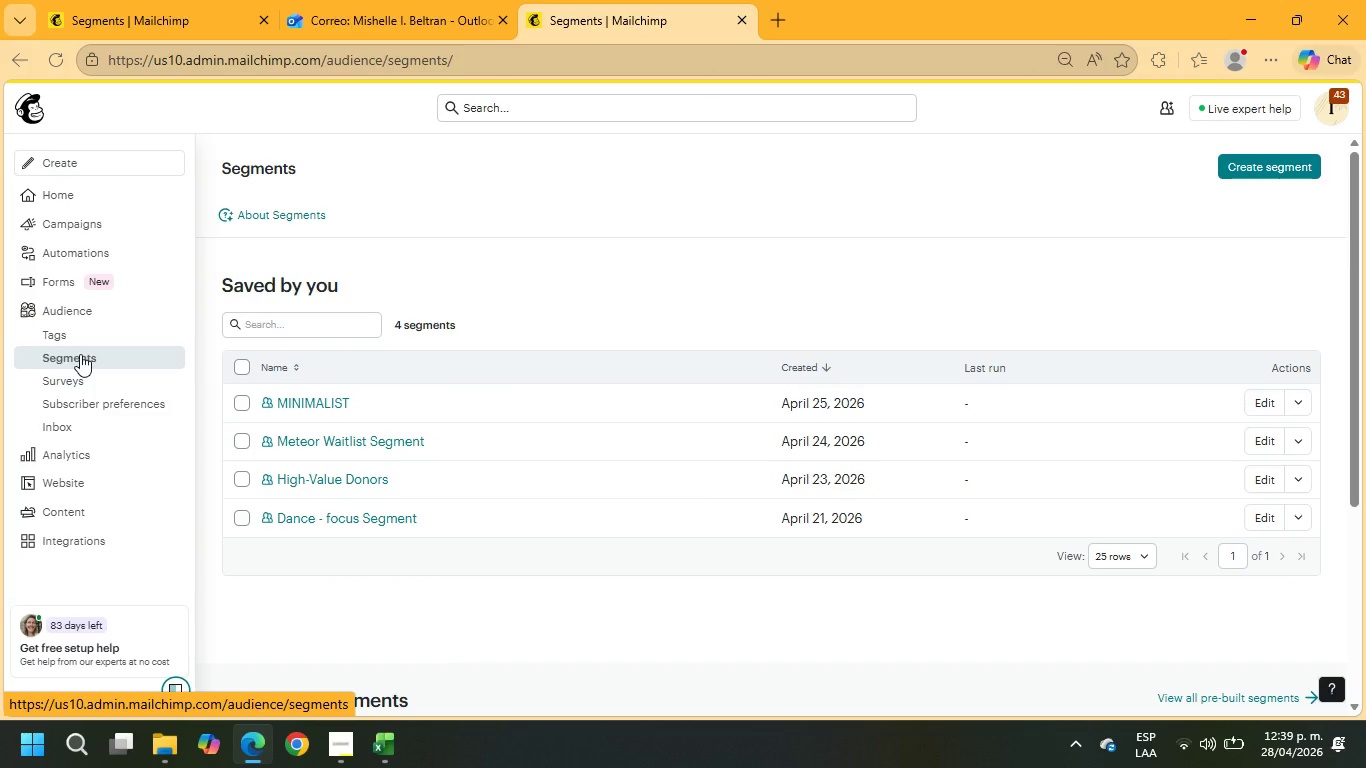 
left_click([75, 316])
 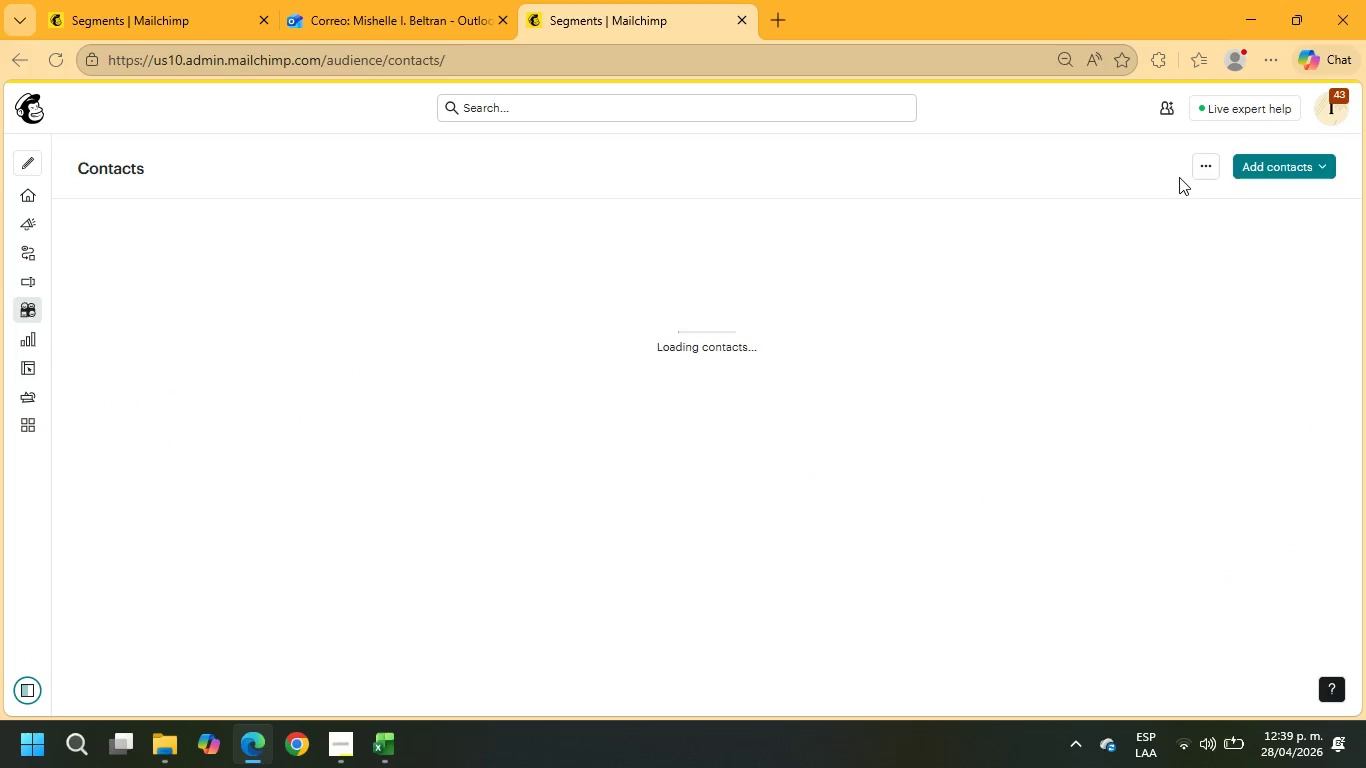 
left_click([1210, 171])
 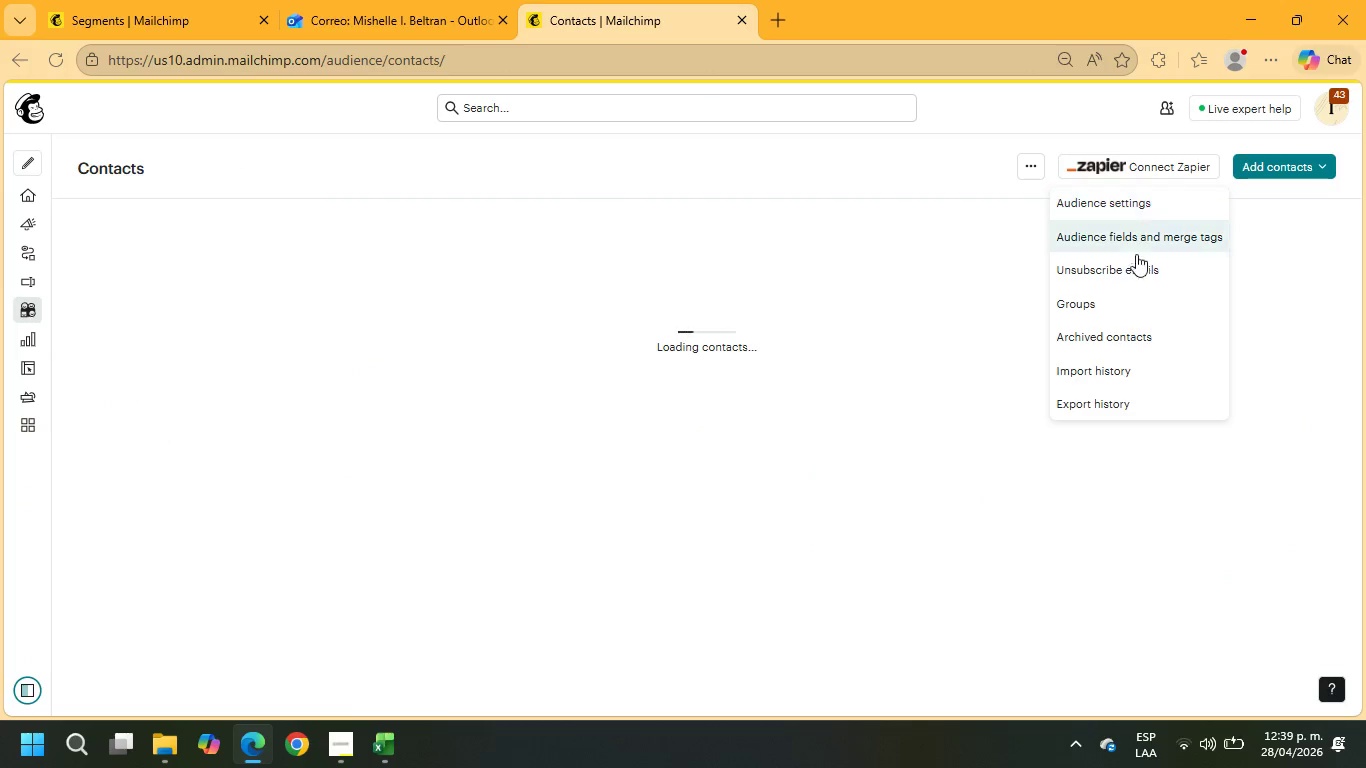 
left_click([1137, 241])
 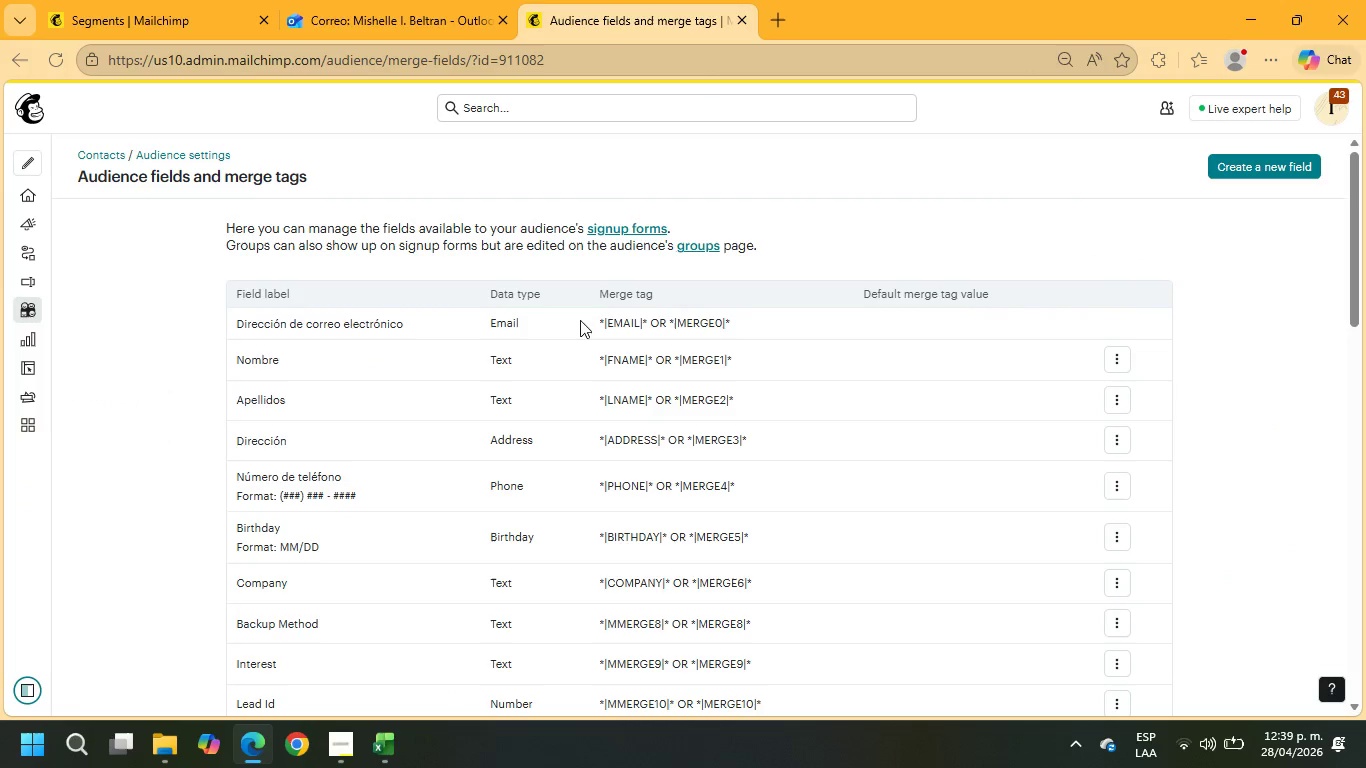 
left_click([1259, 162])
 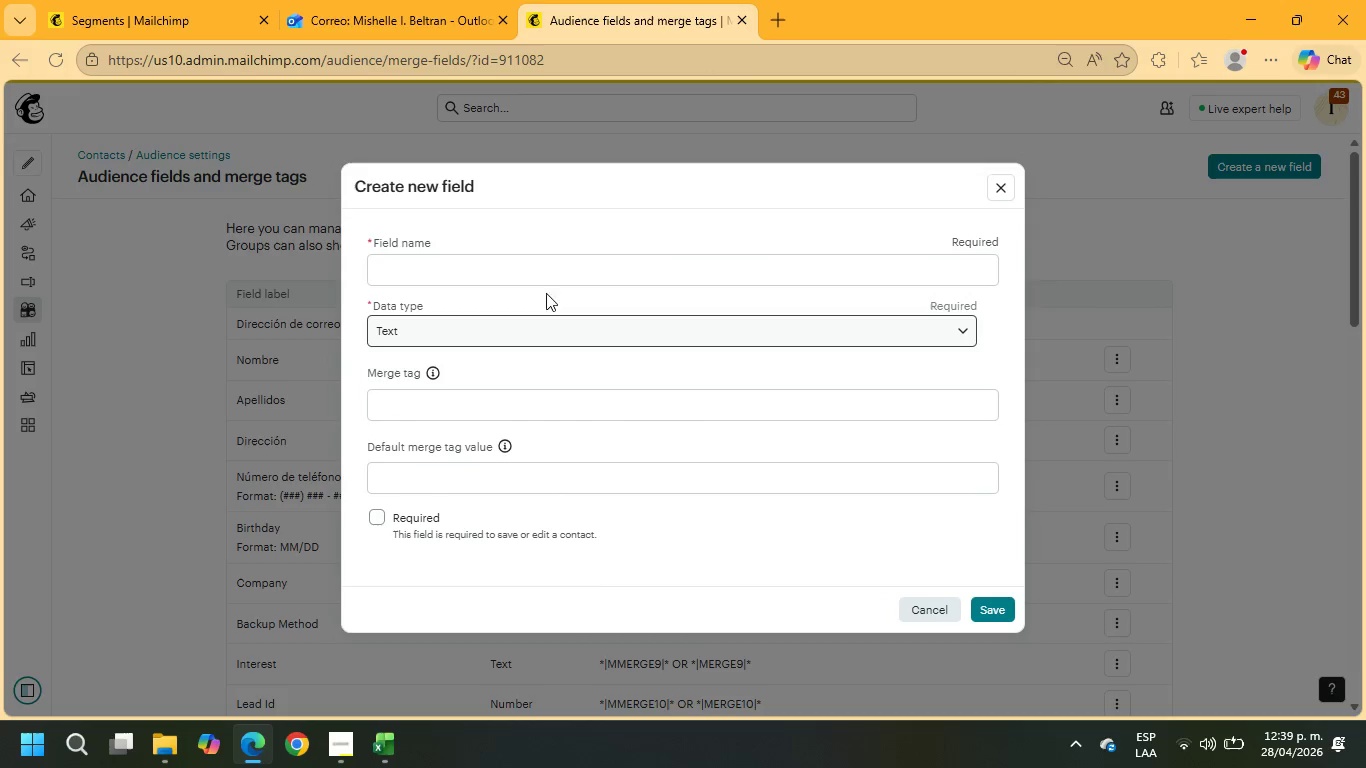 
left_click([546, 269])
 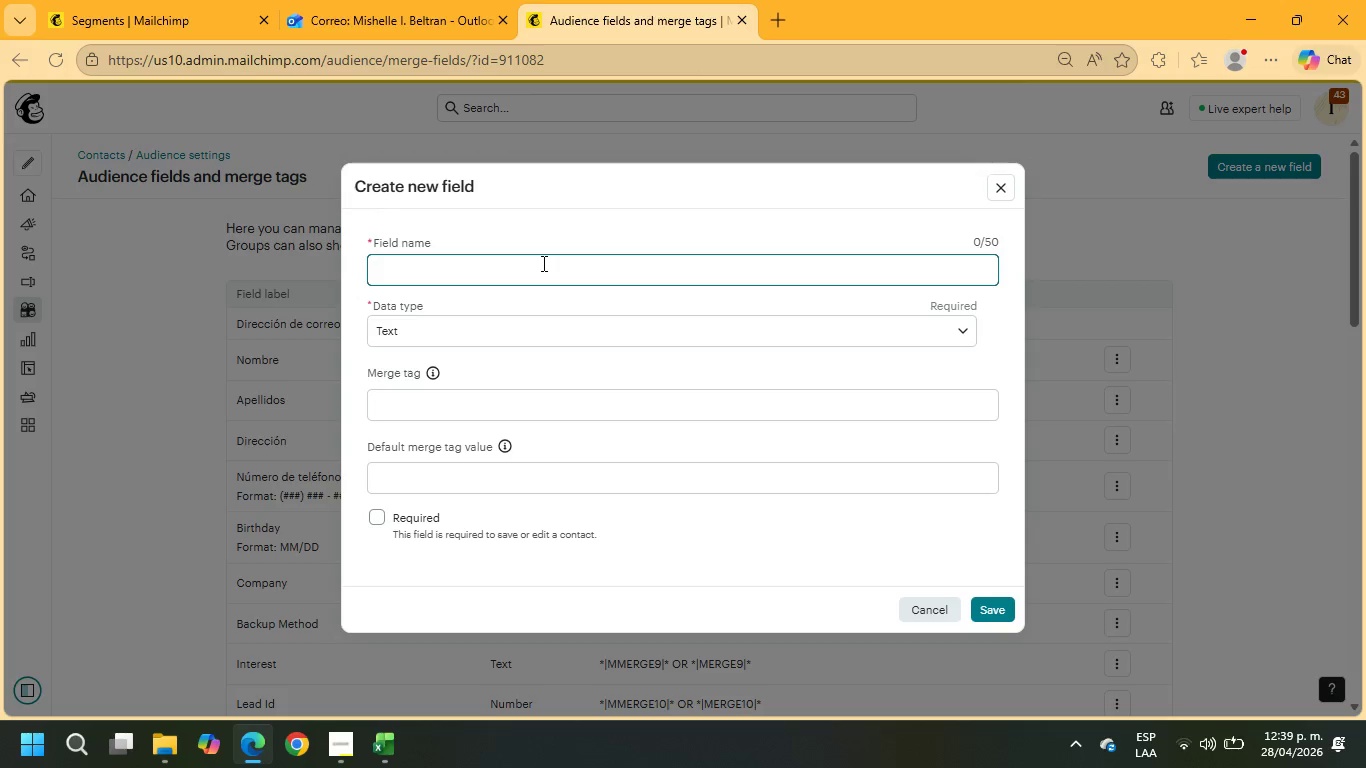 
wait(8.02)
 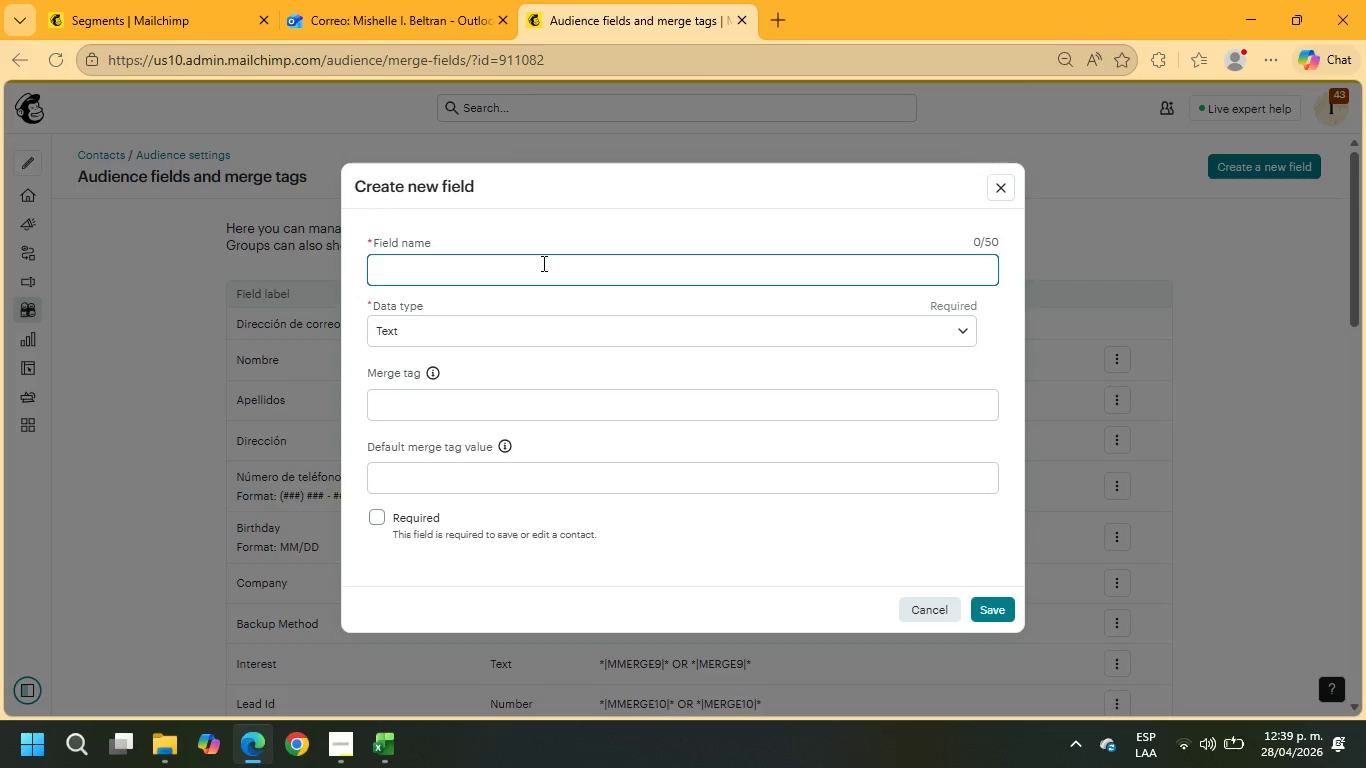 
type(Venue type)
key(Tab)
 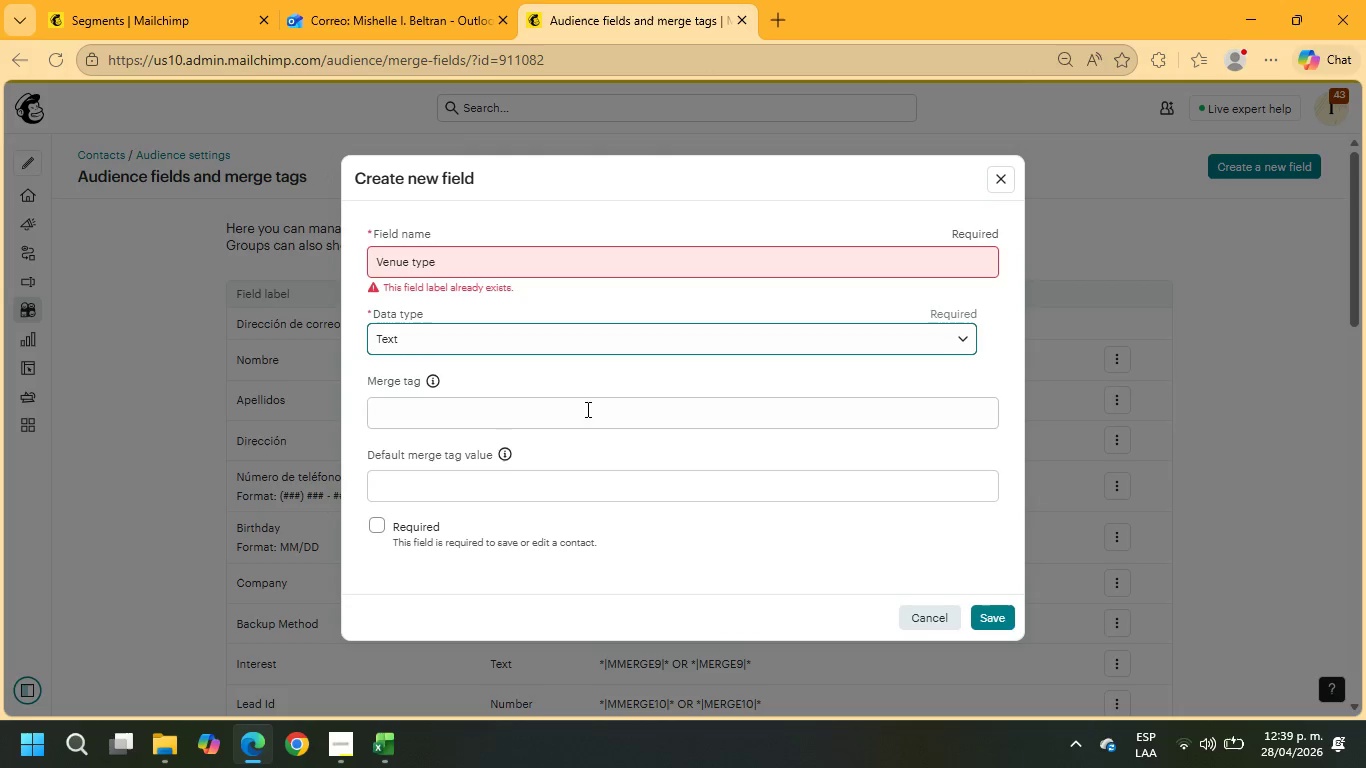 
key(Tab)
 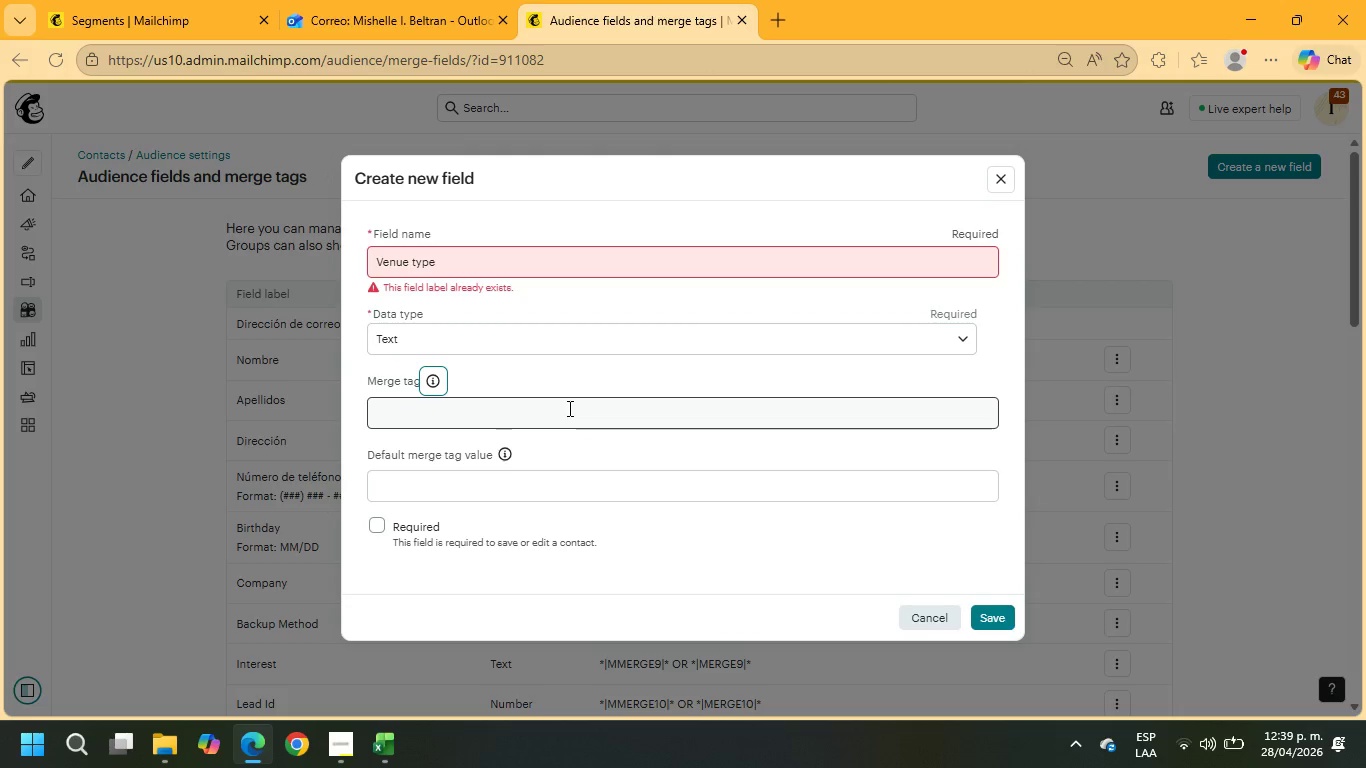 
left_click([568, 408])
 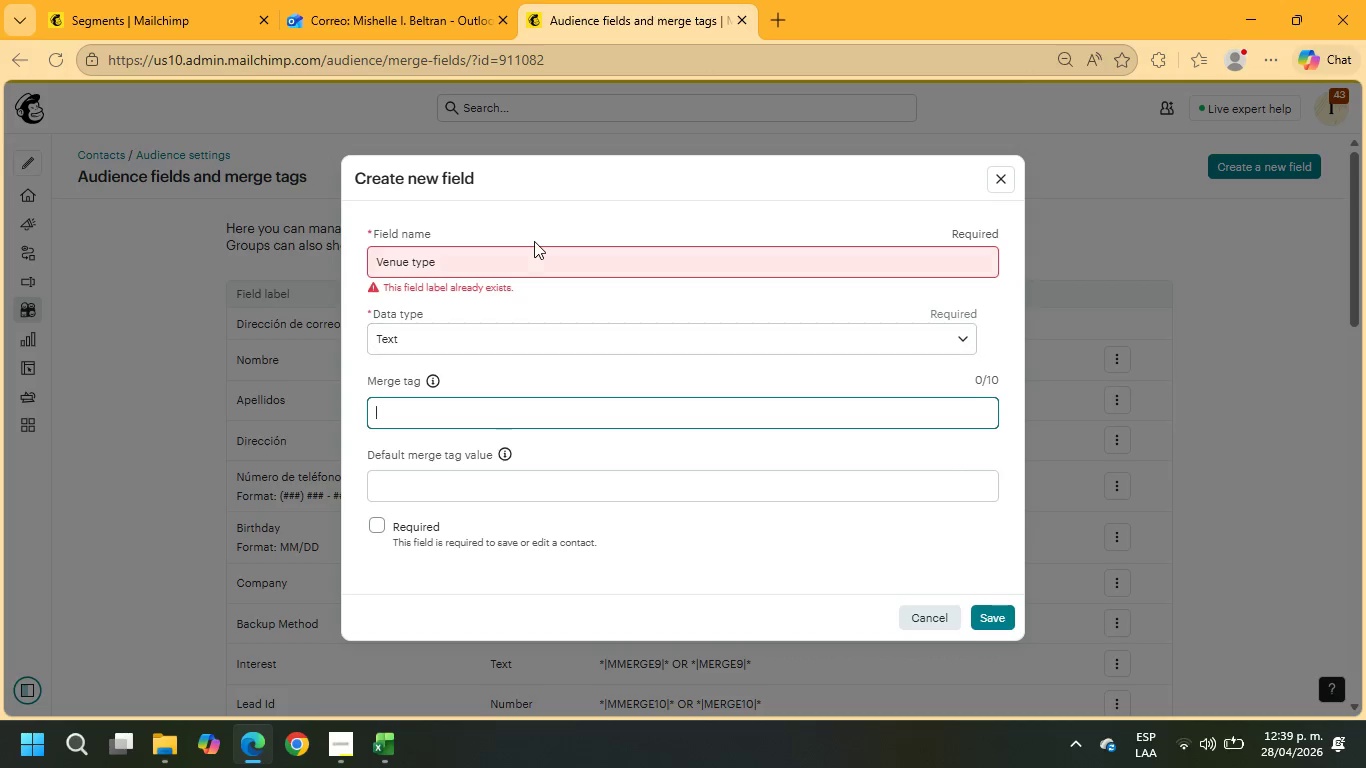 
left_click([534, 240])
 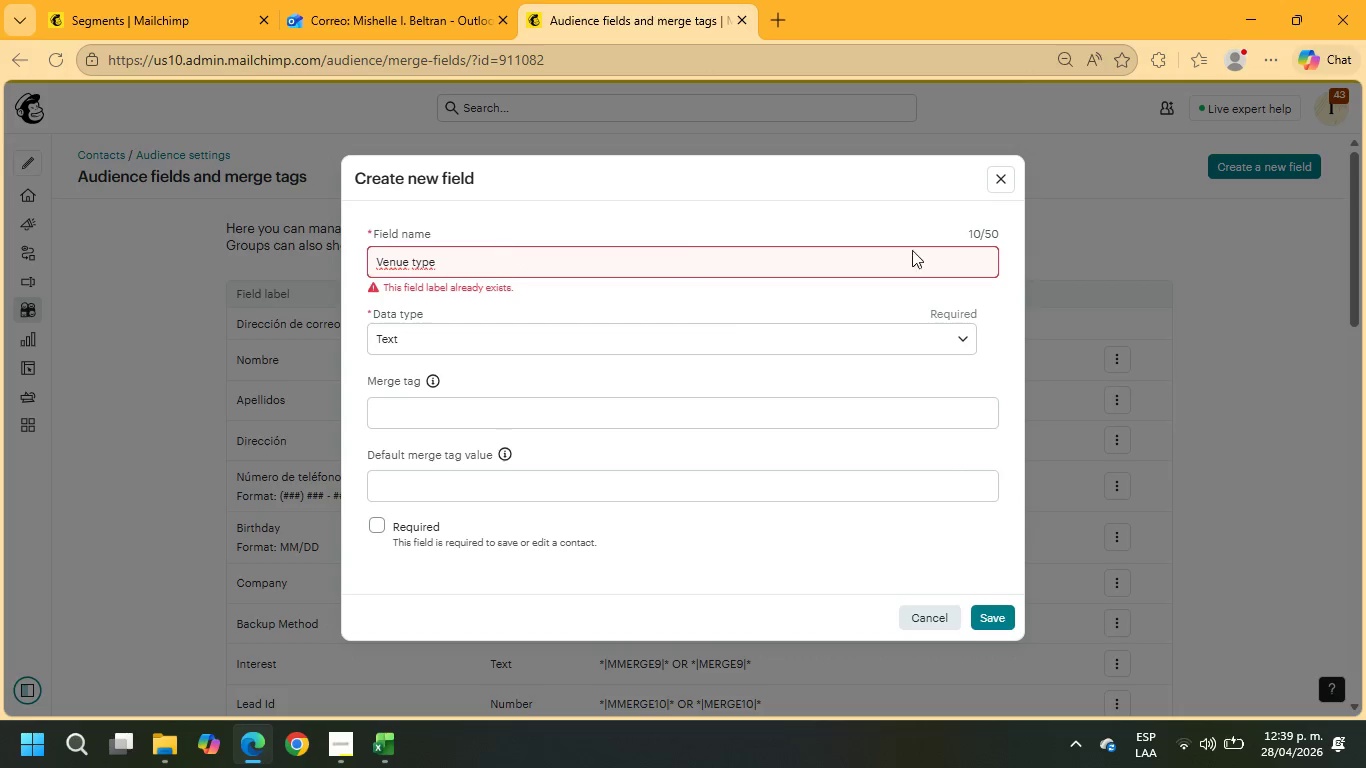 
wait(5.34)
 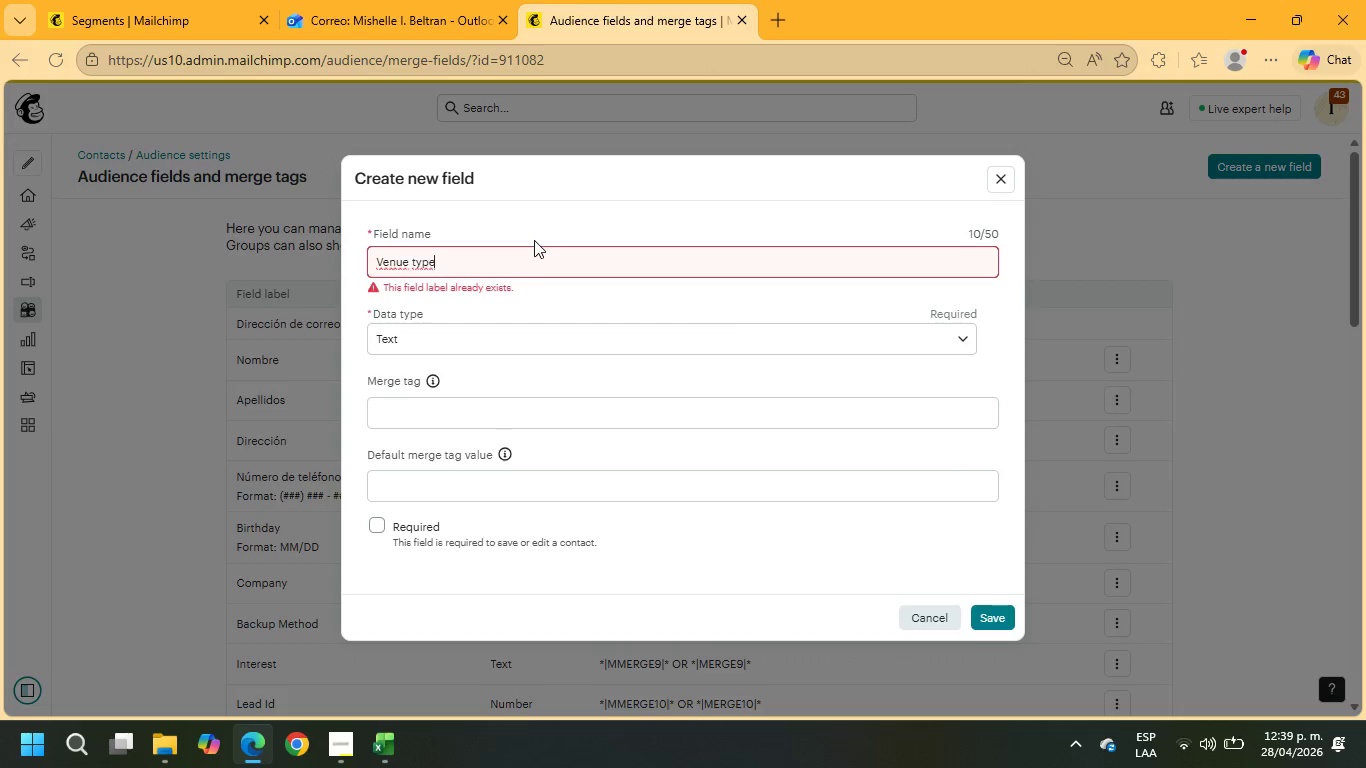 
left_click([1000, 184])
 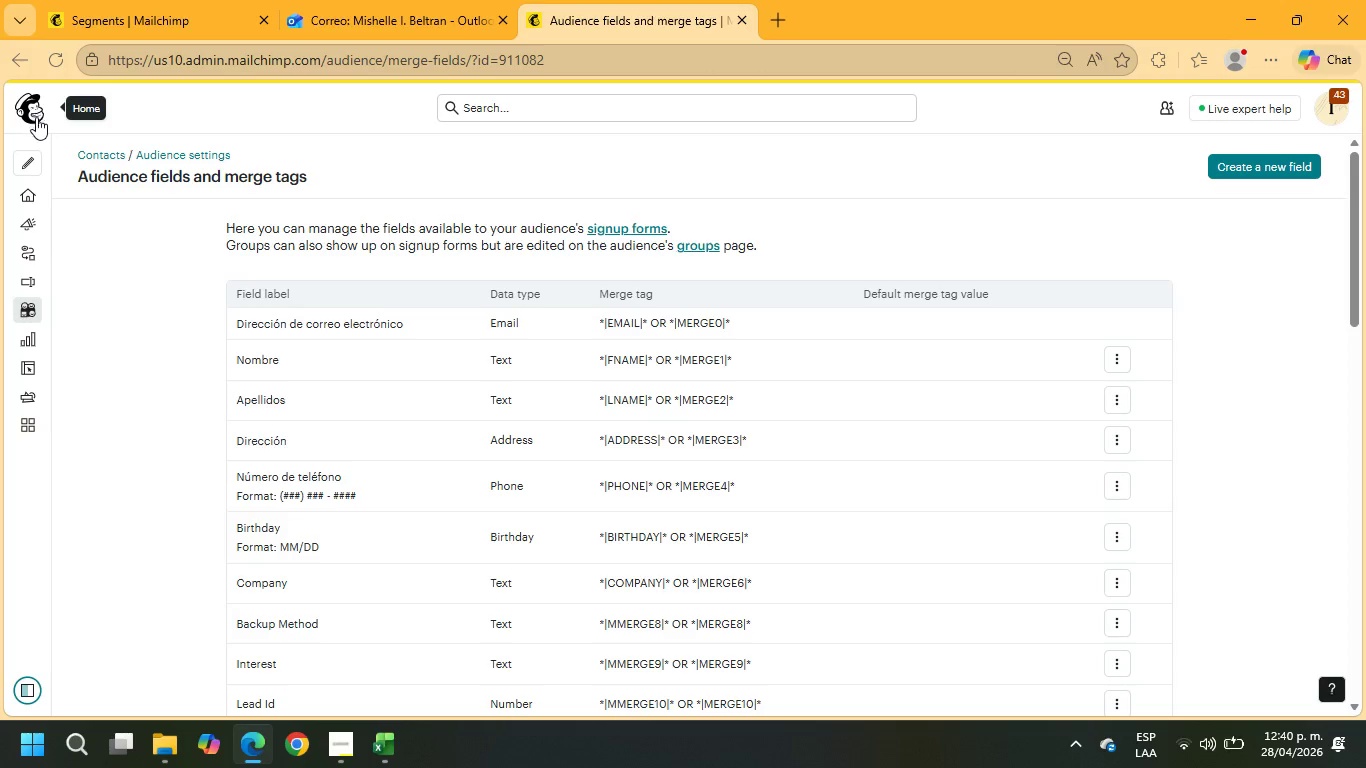 
scroll: coordinate [1090, 653], scroll_direction: down, amount: 11.0
 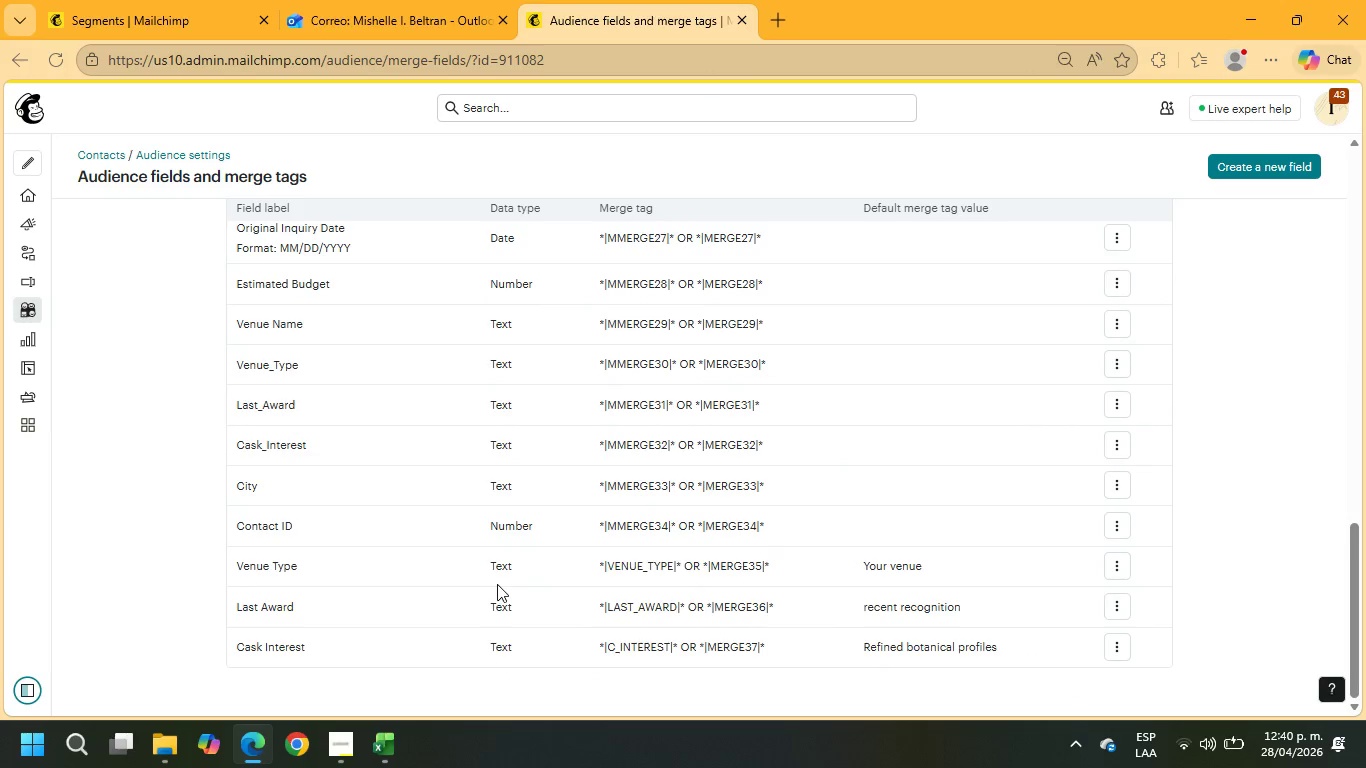 
wait(7.66)
 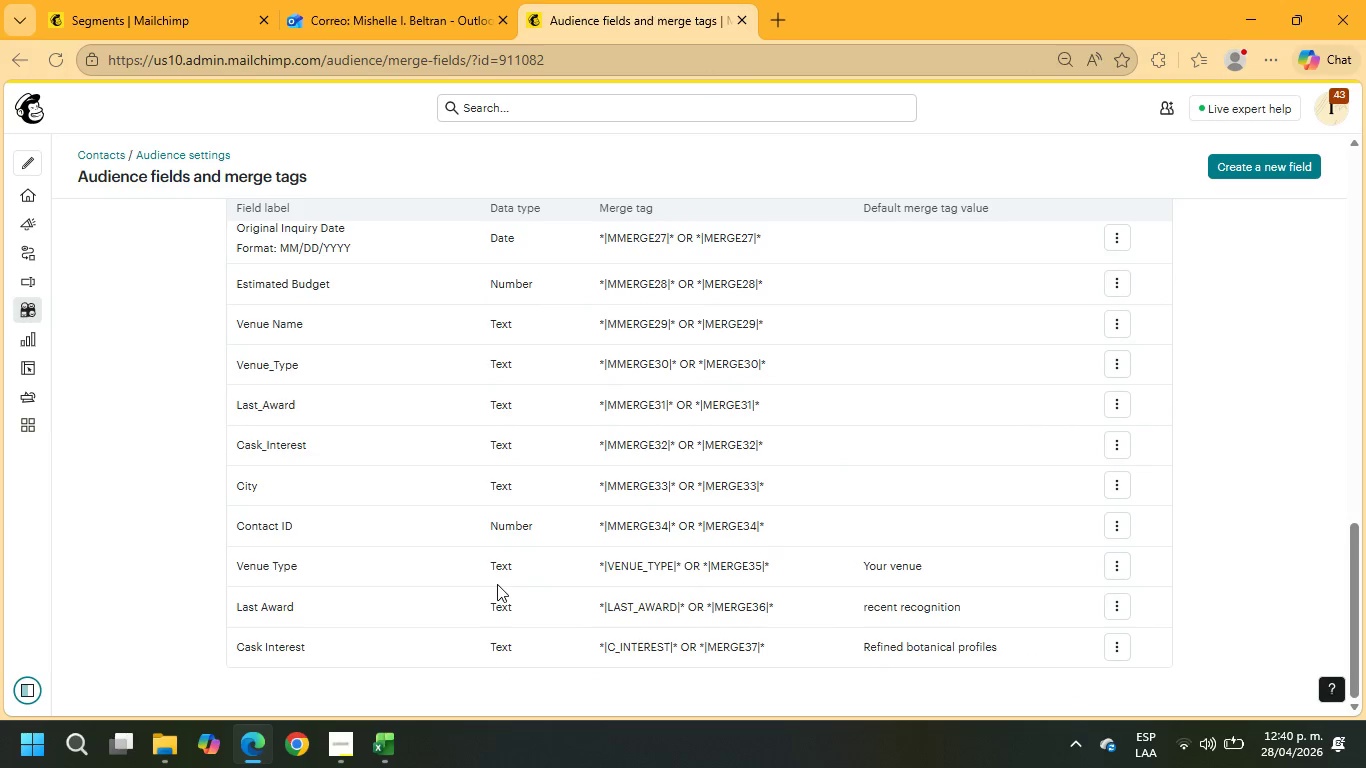 
scroll: coordinate [909, 487], scroll_direction: up, amount: 13.0
 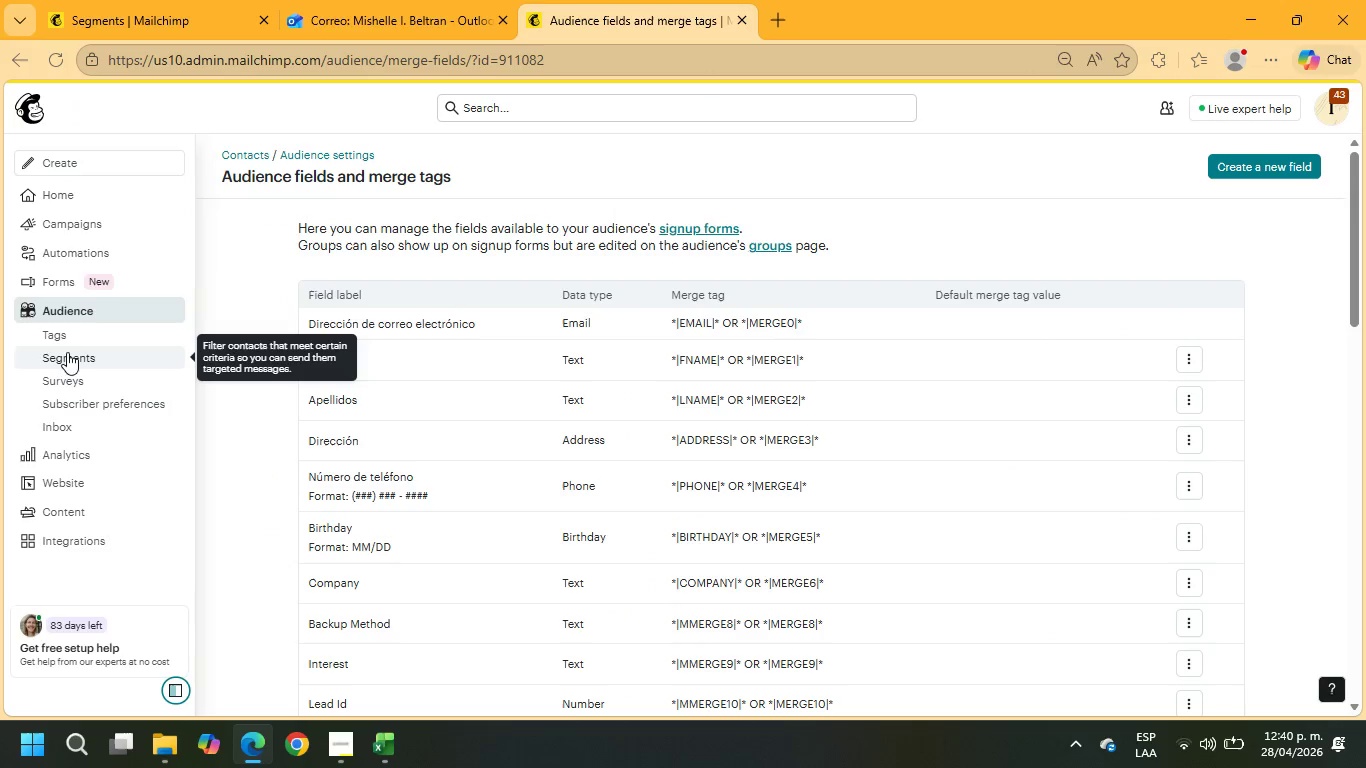 
left_click([66, 366])
 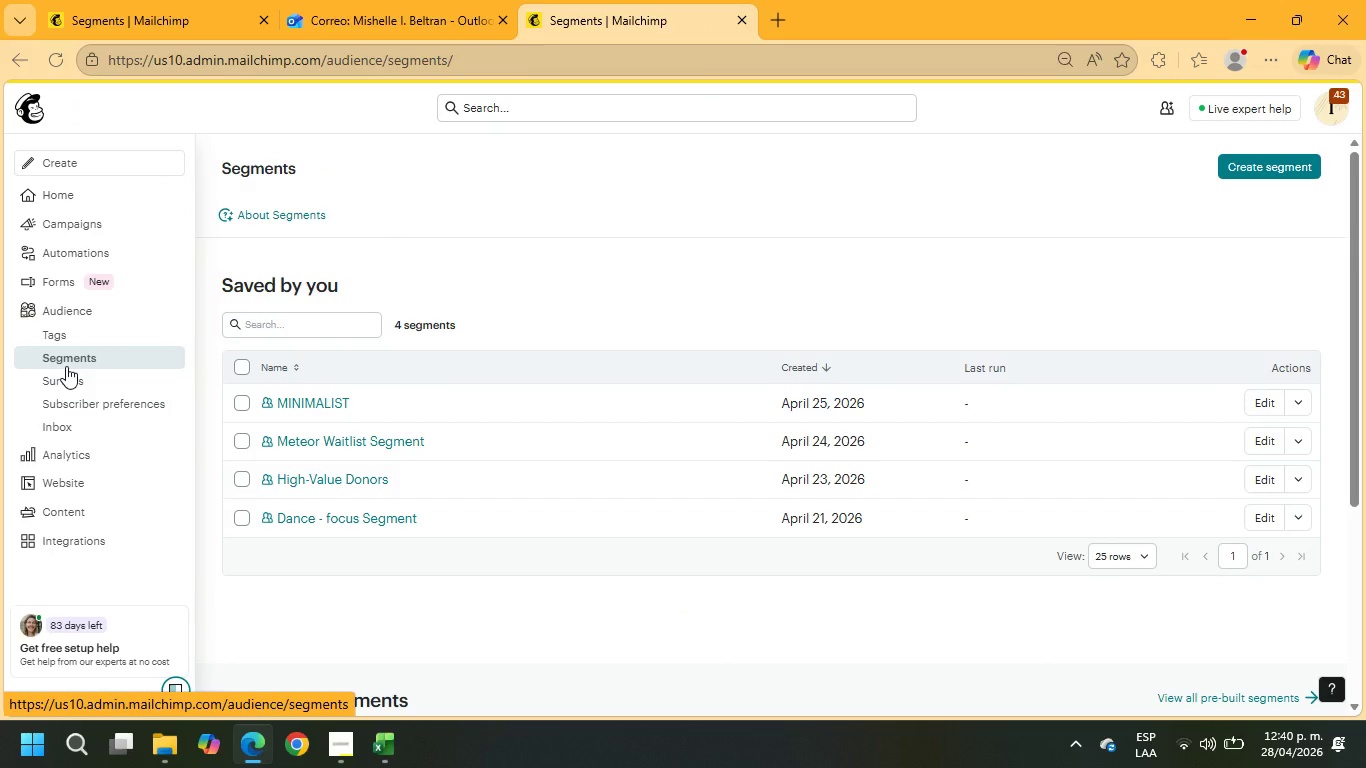 
wait(5.14)
 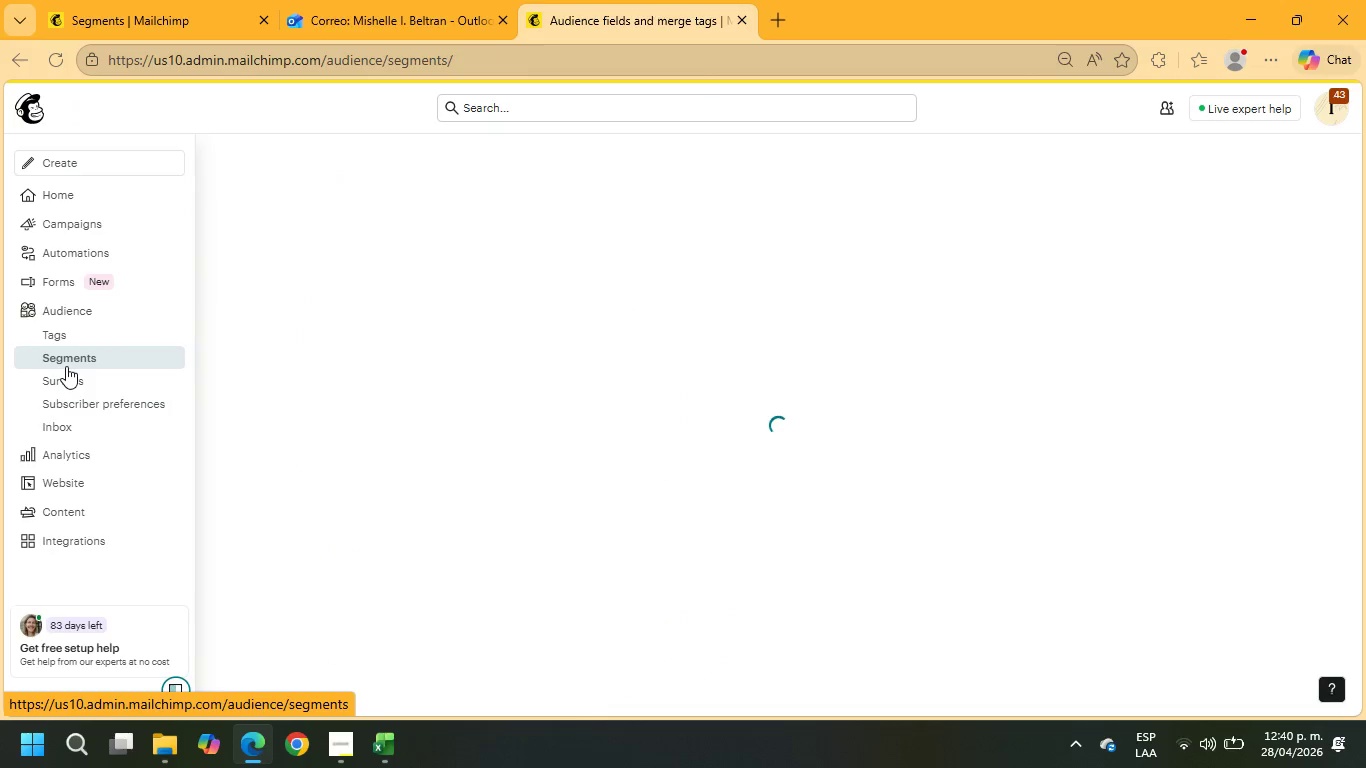 
left_click([1260, 160])
 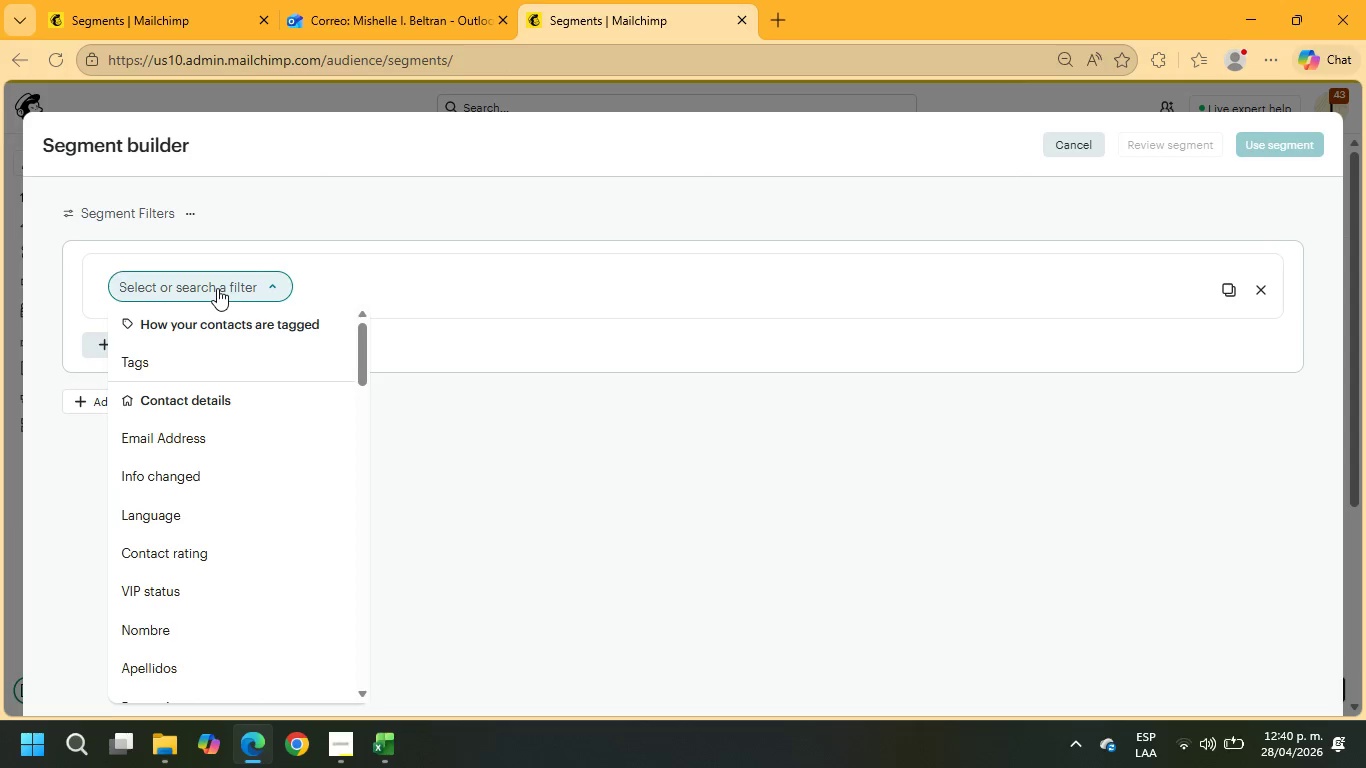 
wait(19.11)
 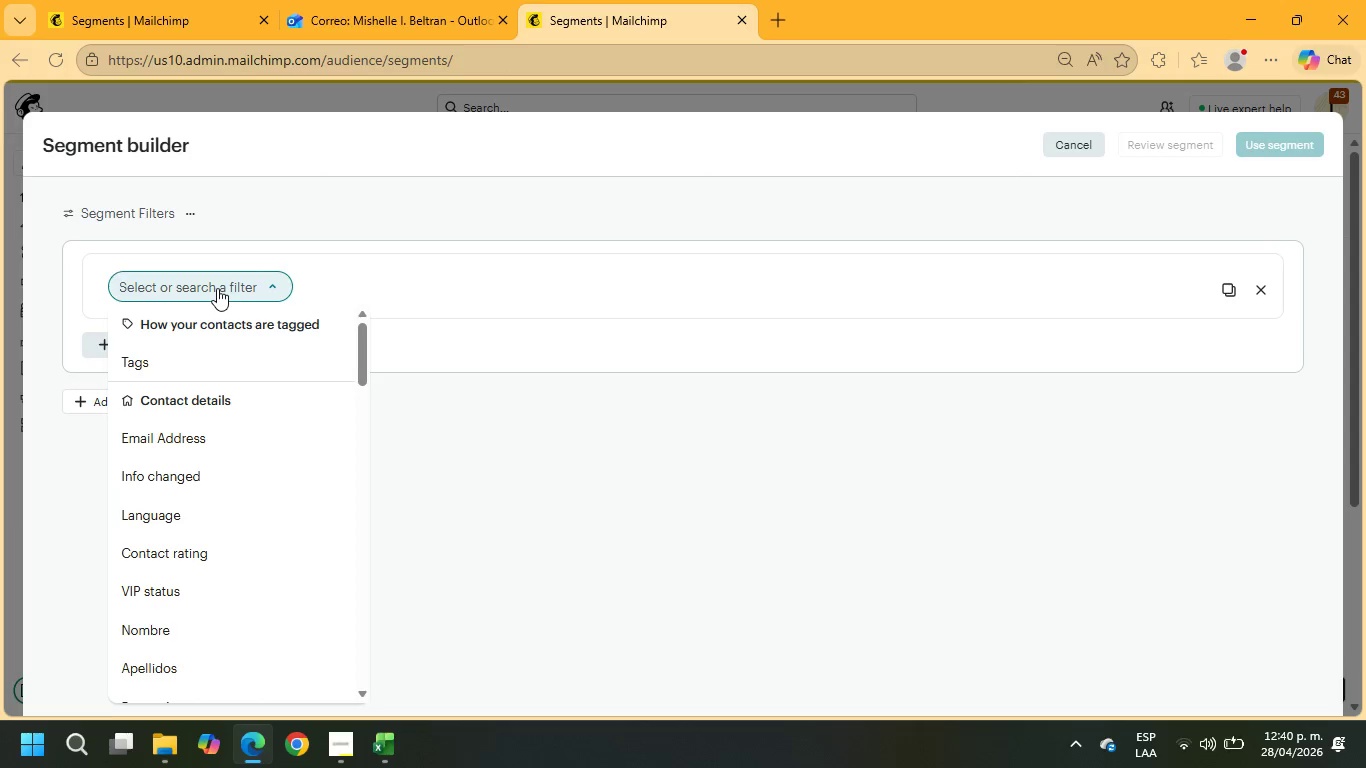 
type(last)
 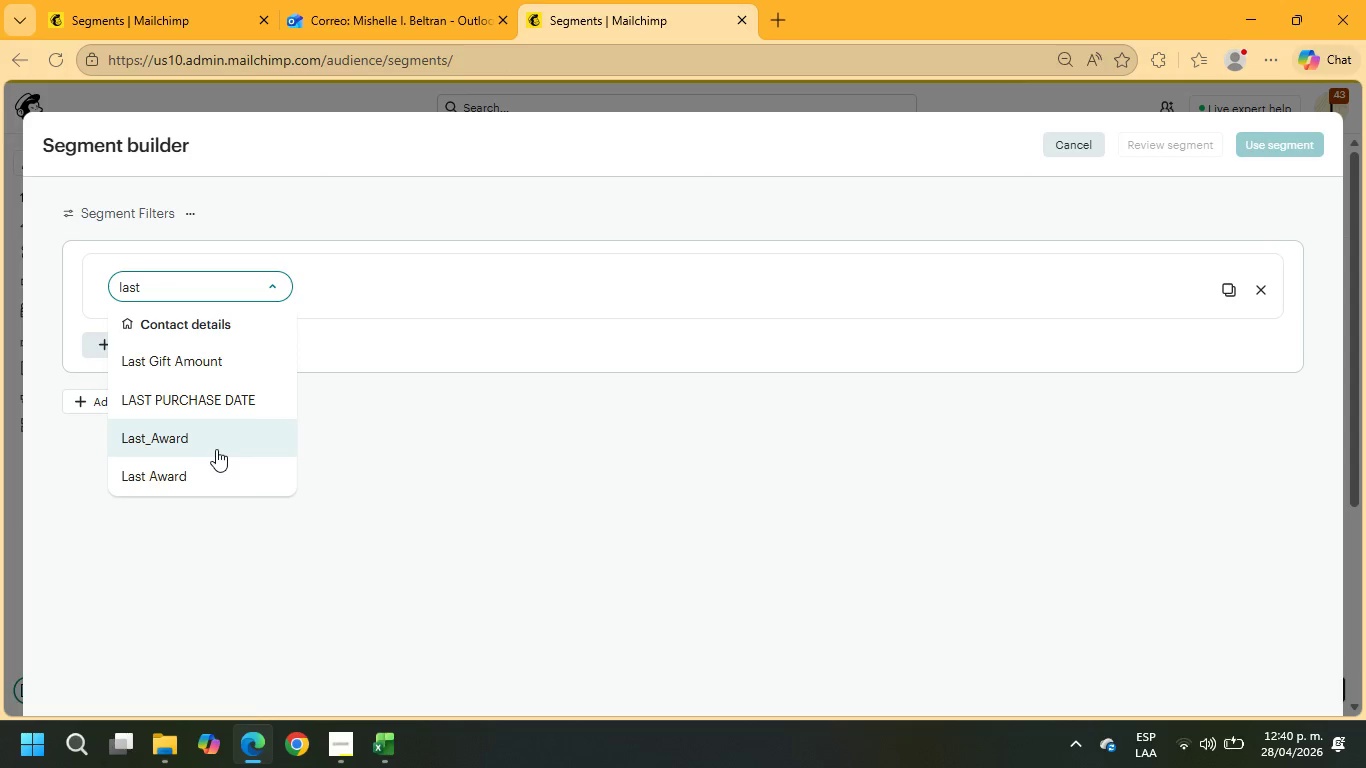 
left_click([216, 449])
 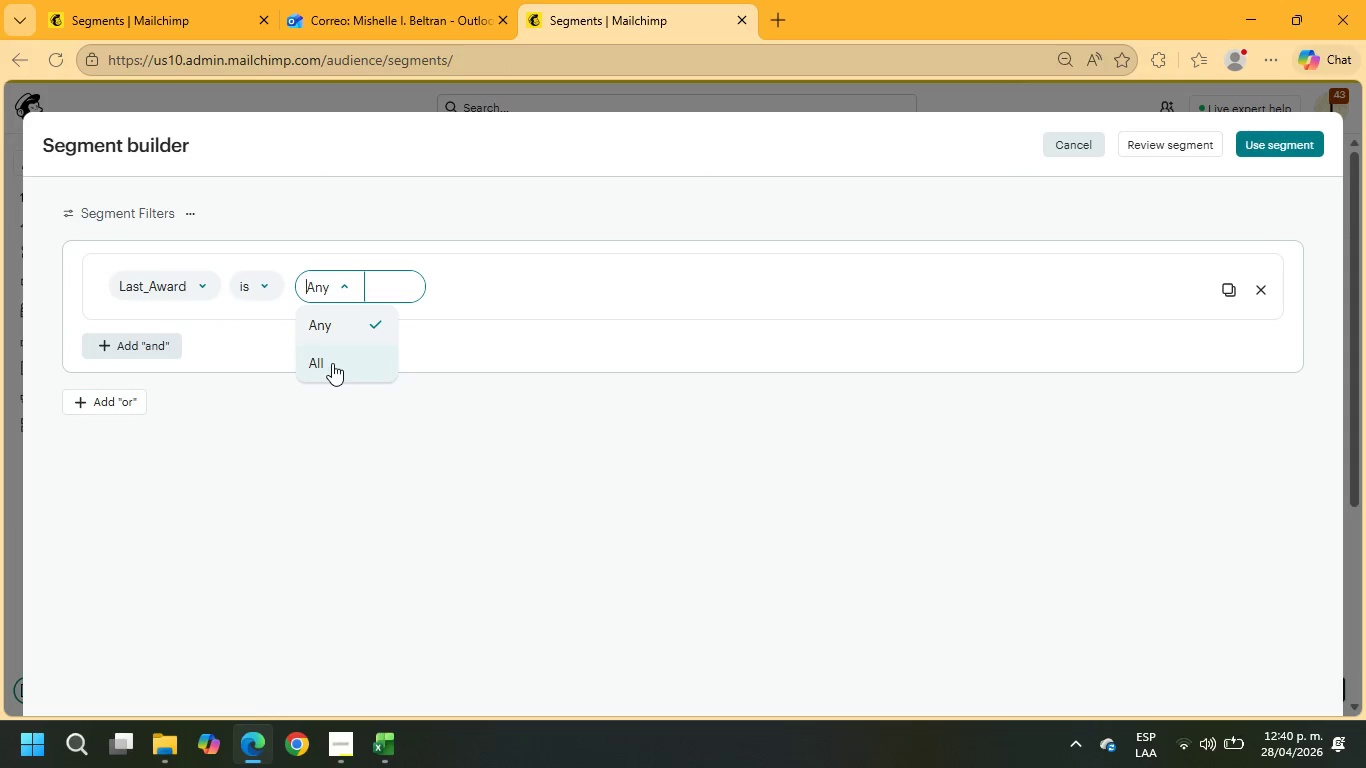 
left_click([254, 278])
 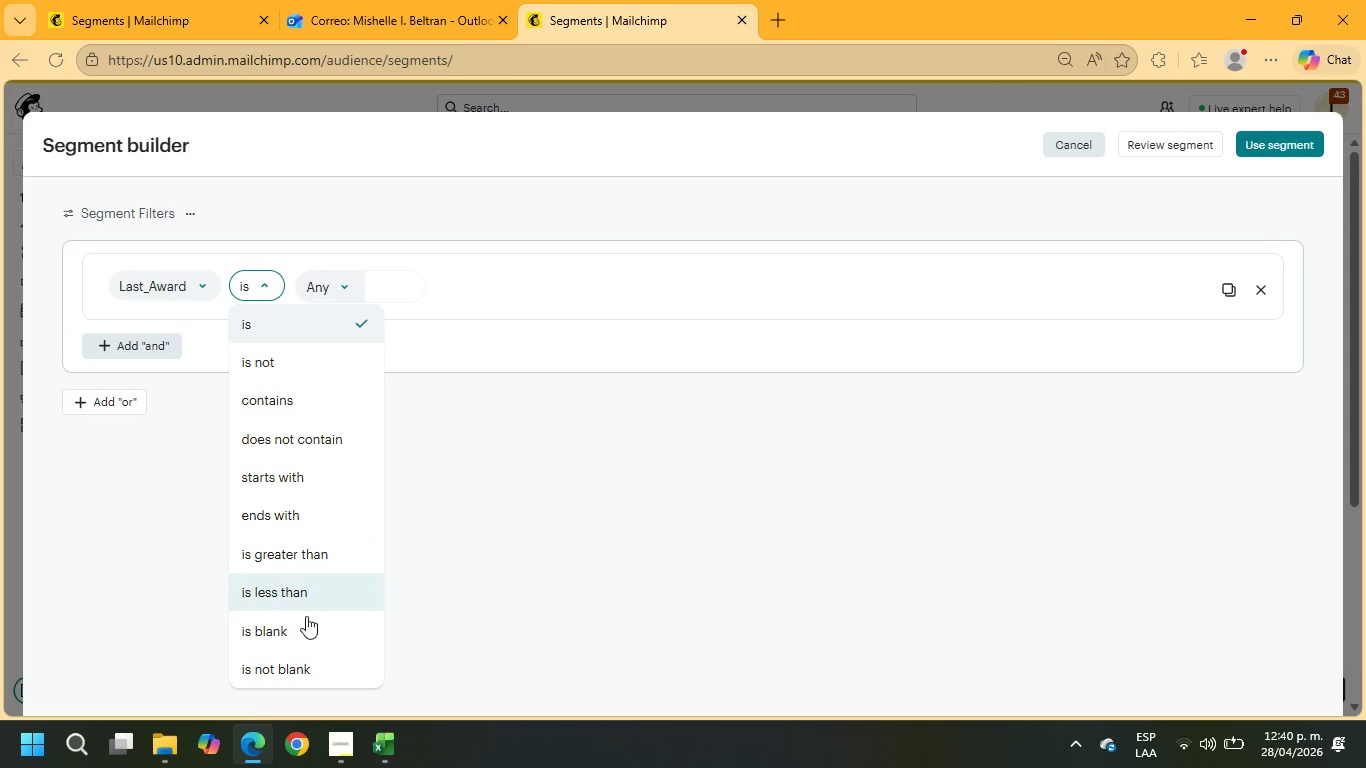 
left_click([305, 662])
 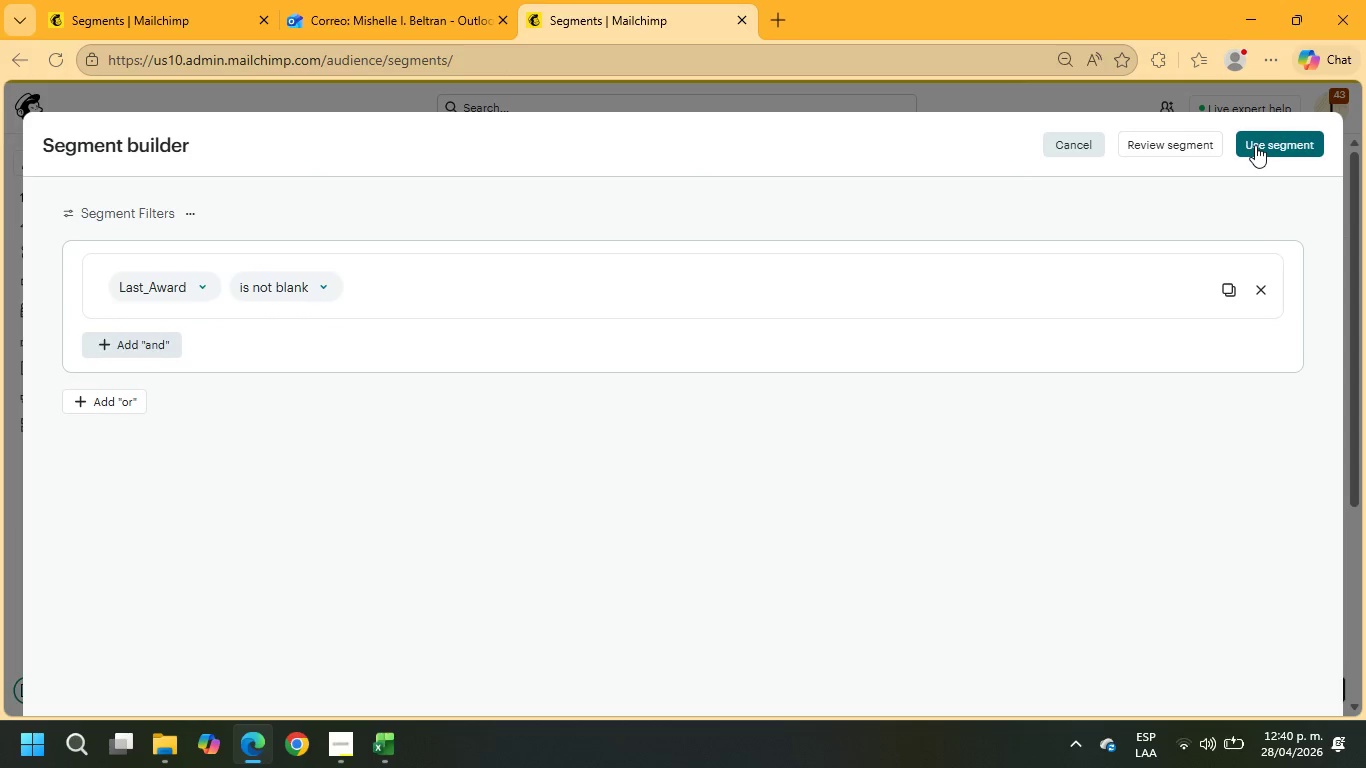 
left_click([1255, 145])
 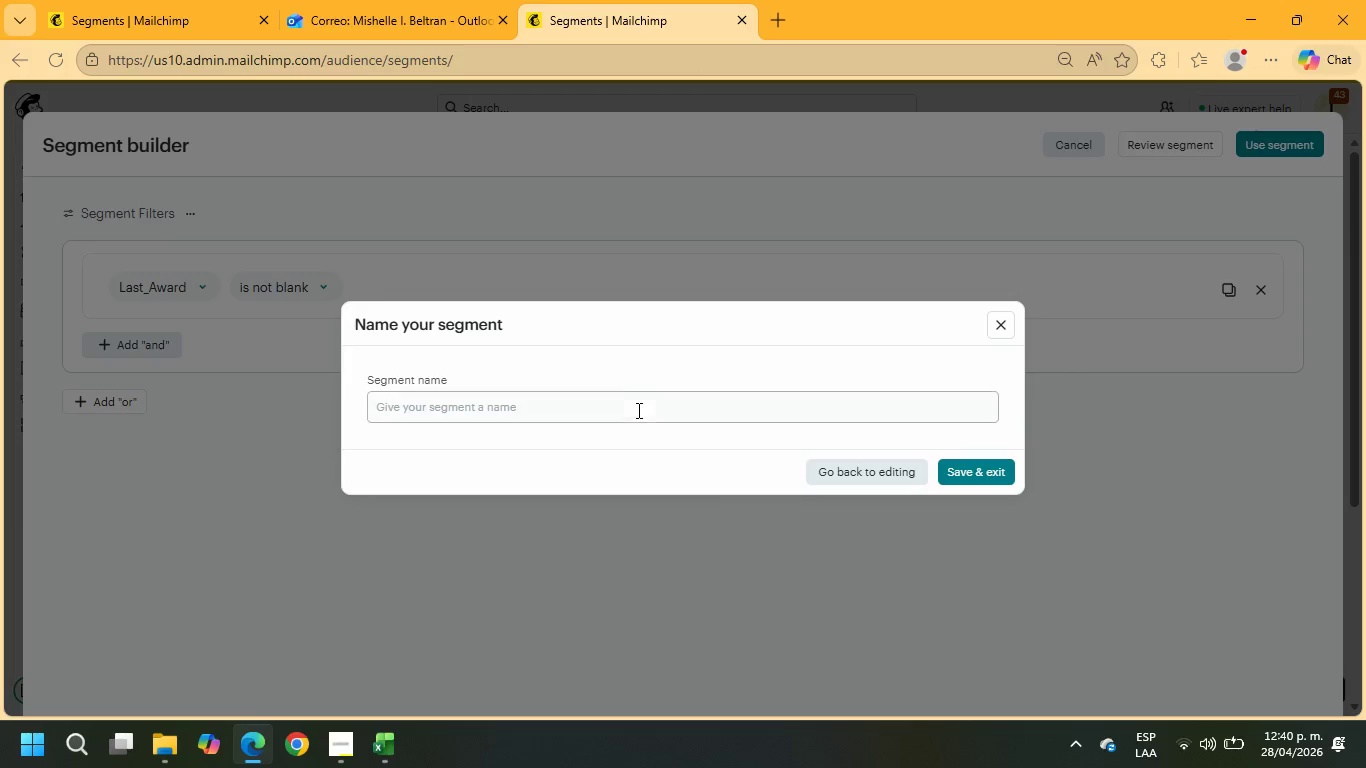 
left_click([635, 416])
 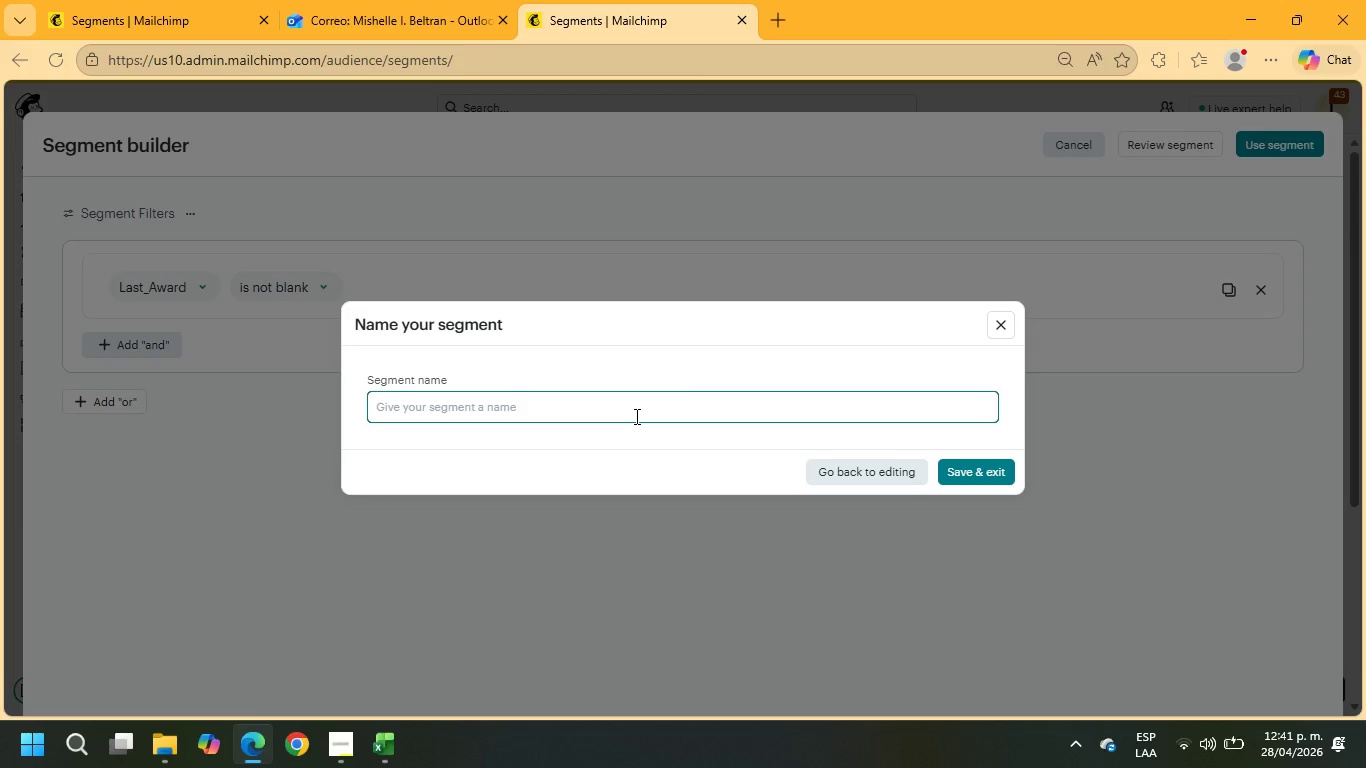 
wait(38.8)
 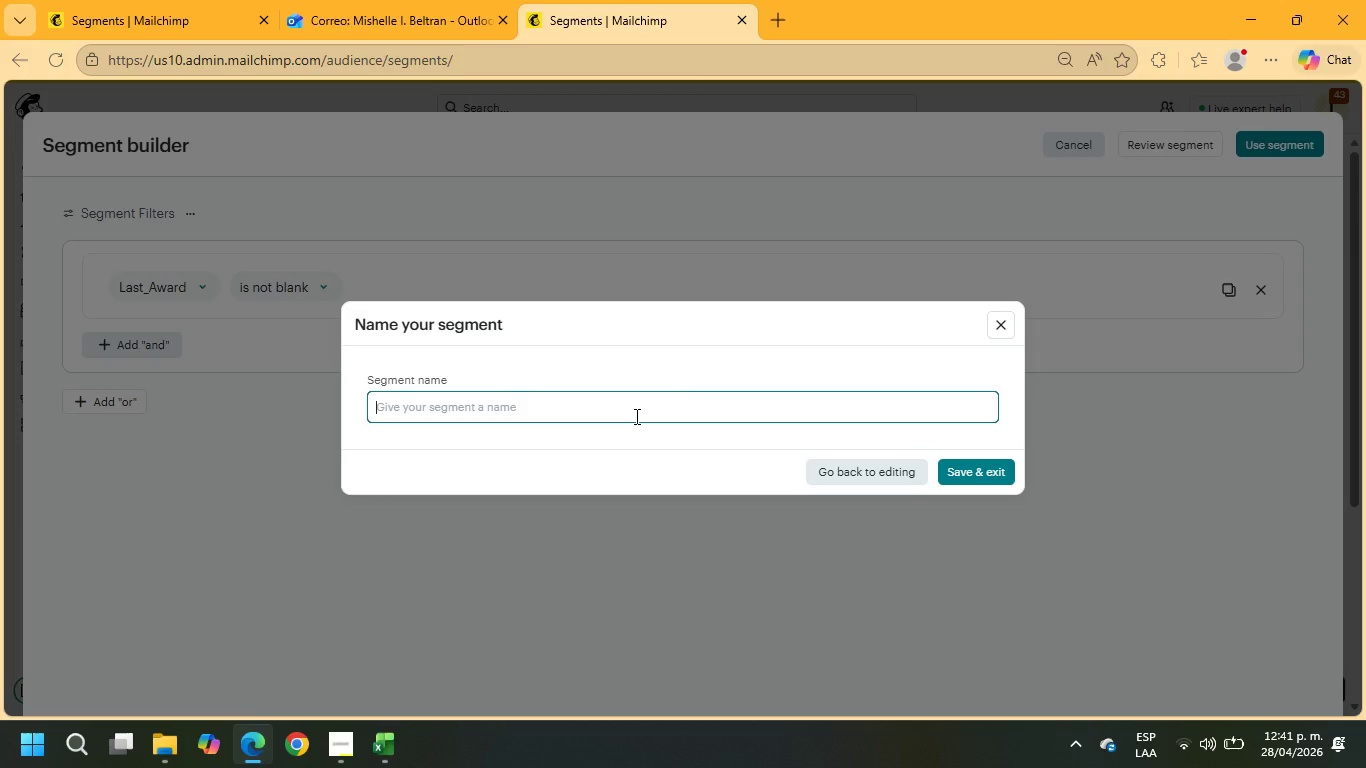 
type(High-Priority Venues)
 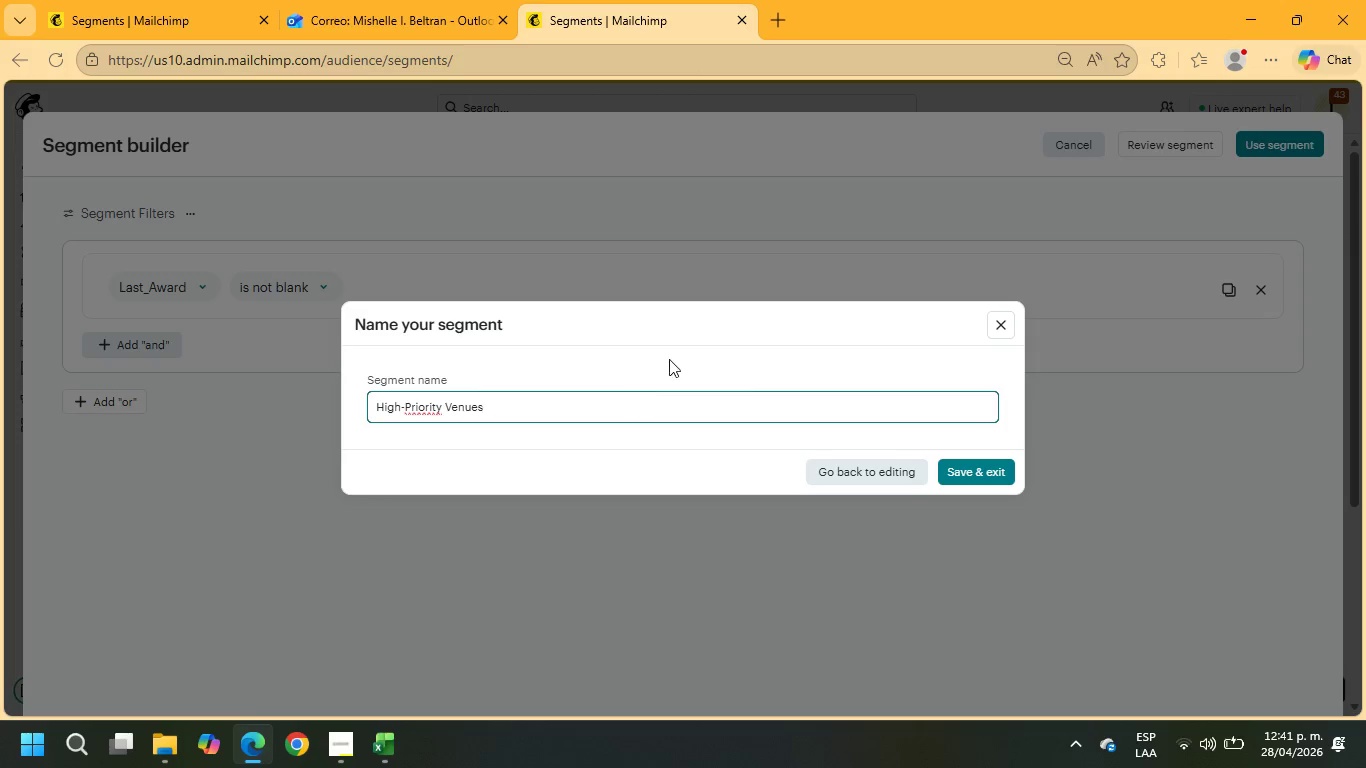 
left_click([1003, 459])
 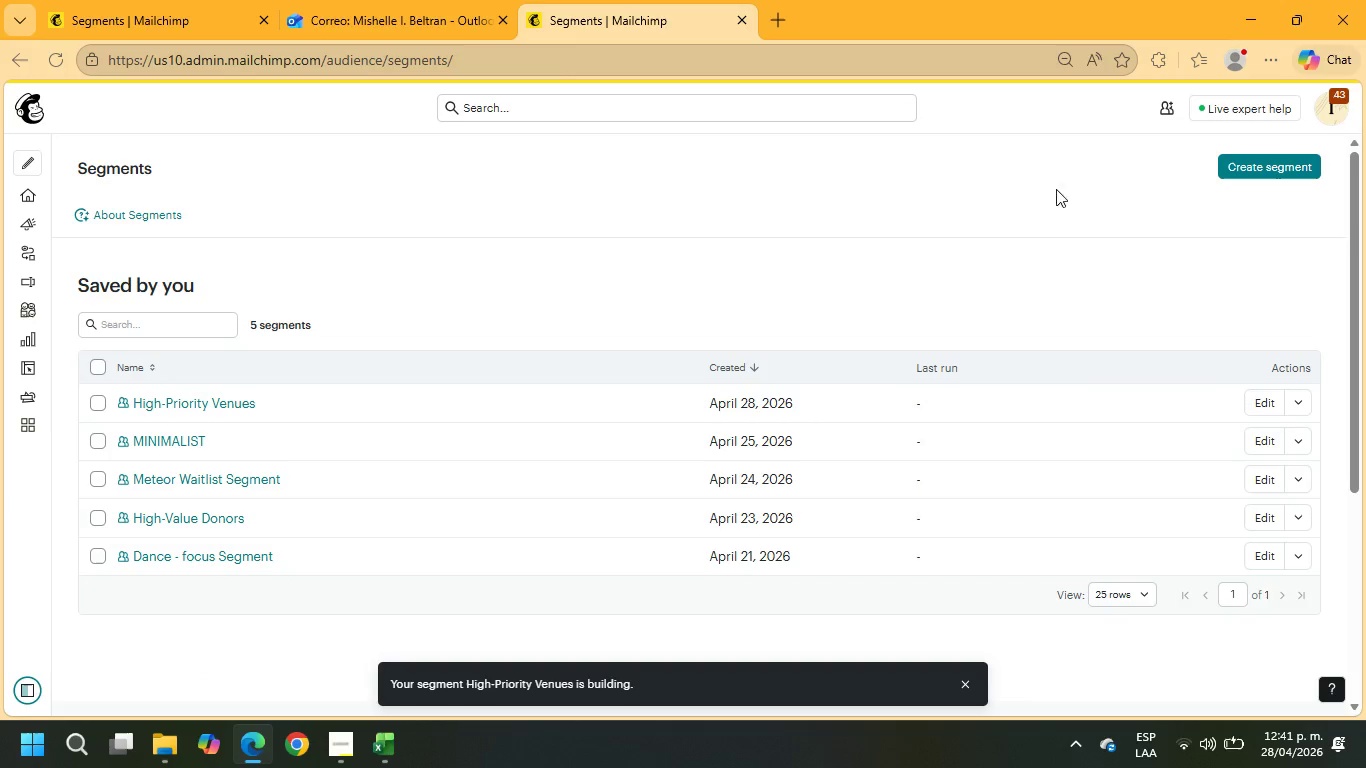 
left_click([1275, 166])
 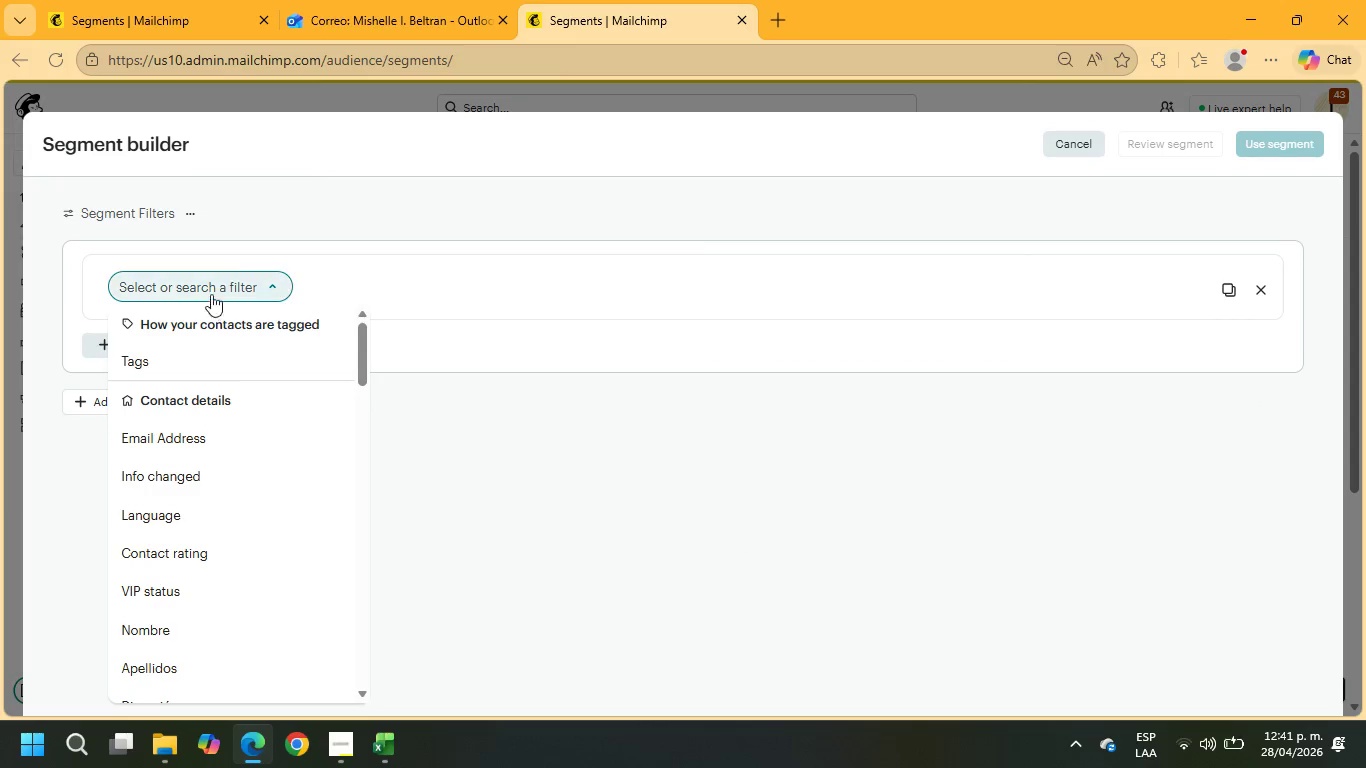 
left_click([211, 286])
 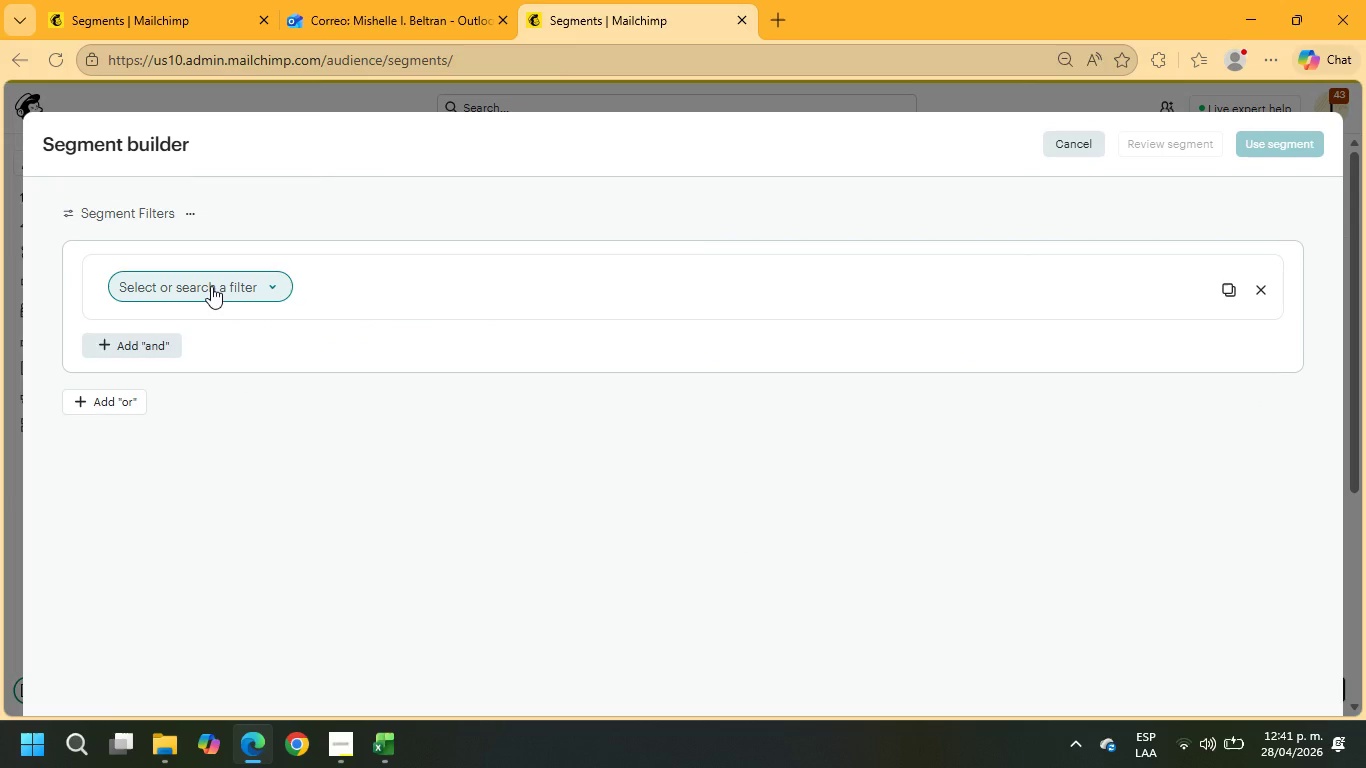 
wait(13.73)
 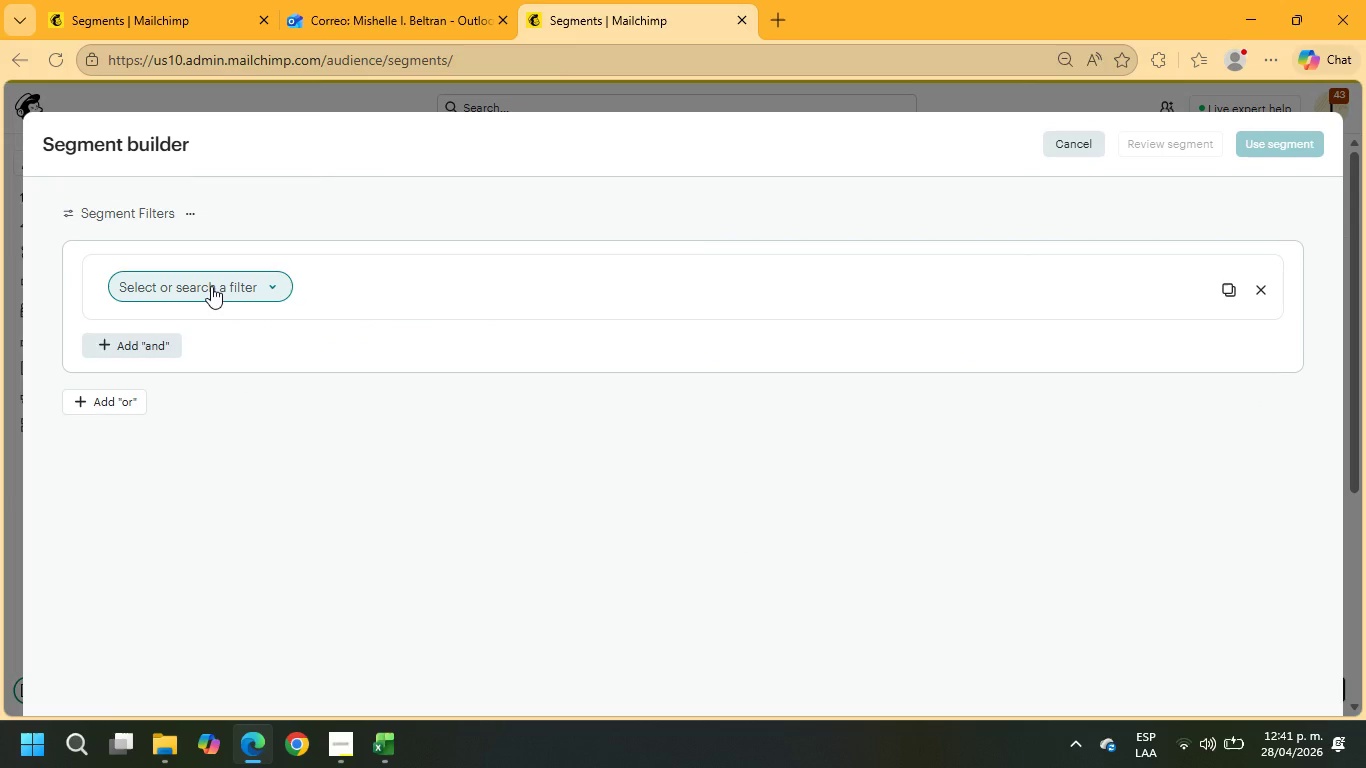 
left_click([211, 289])
 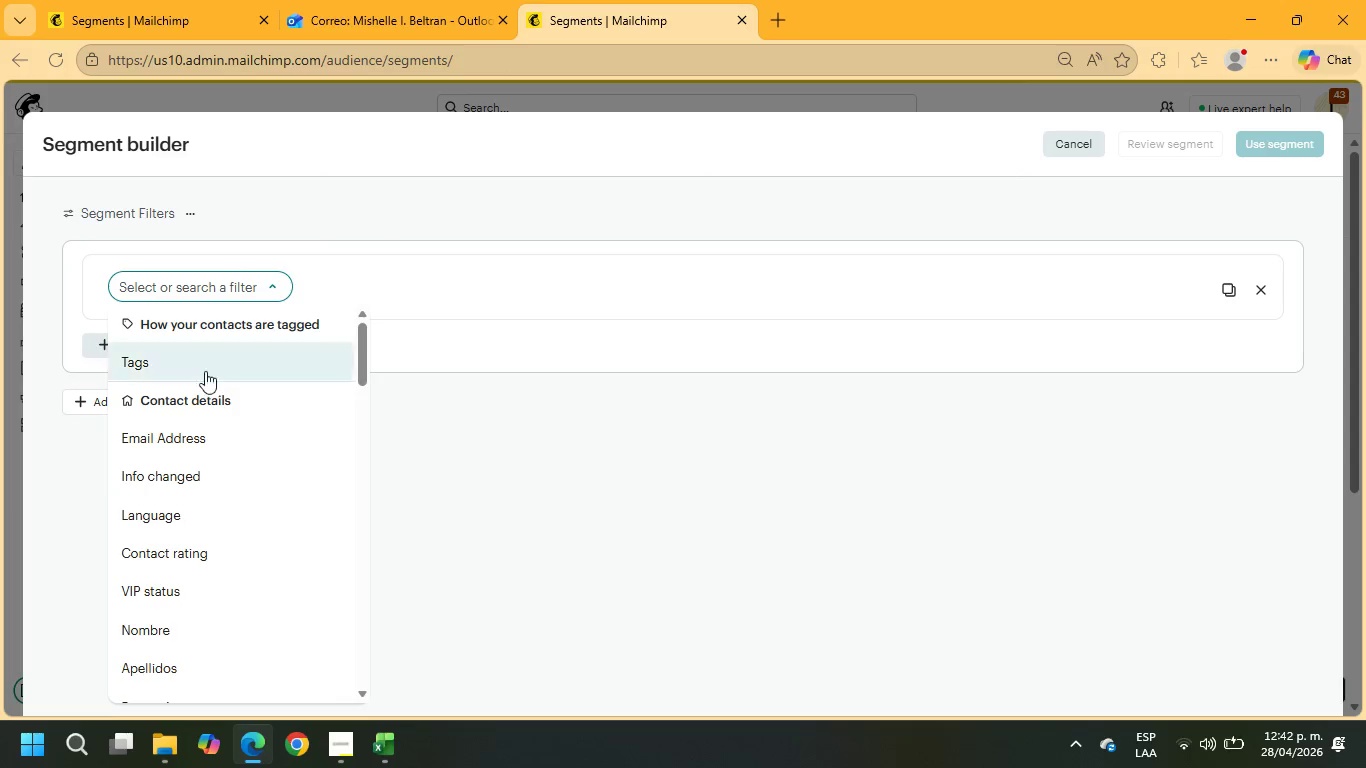 
scroll: coordinate [227, 597], scroll_direction: down, amount: 25.0
 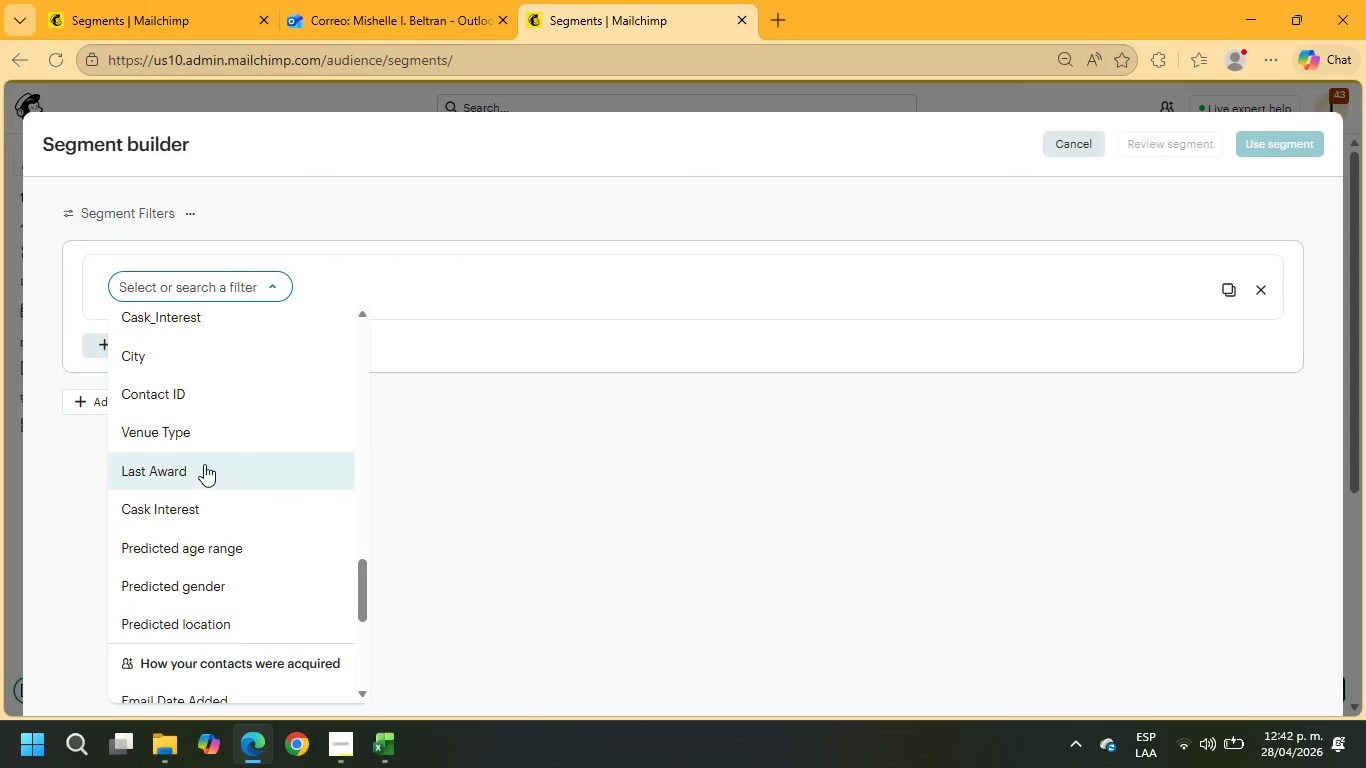 
left_click([204, 432])
 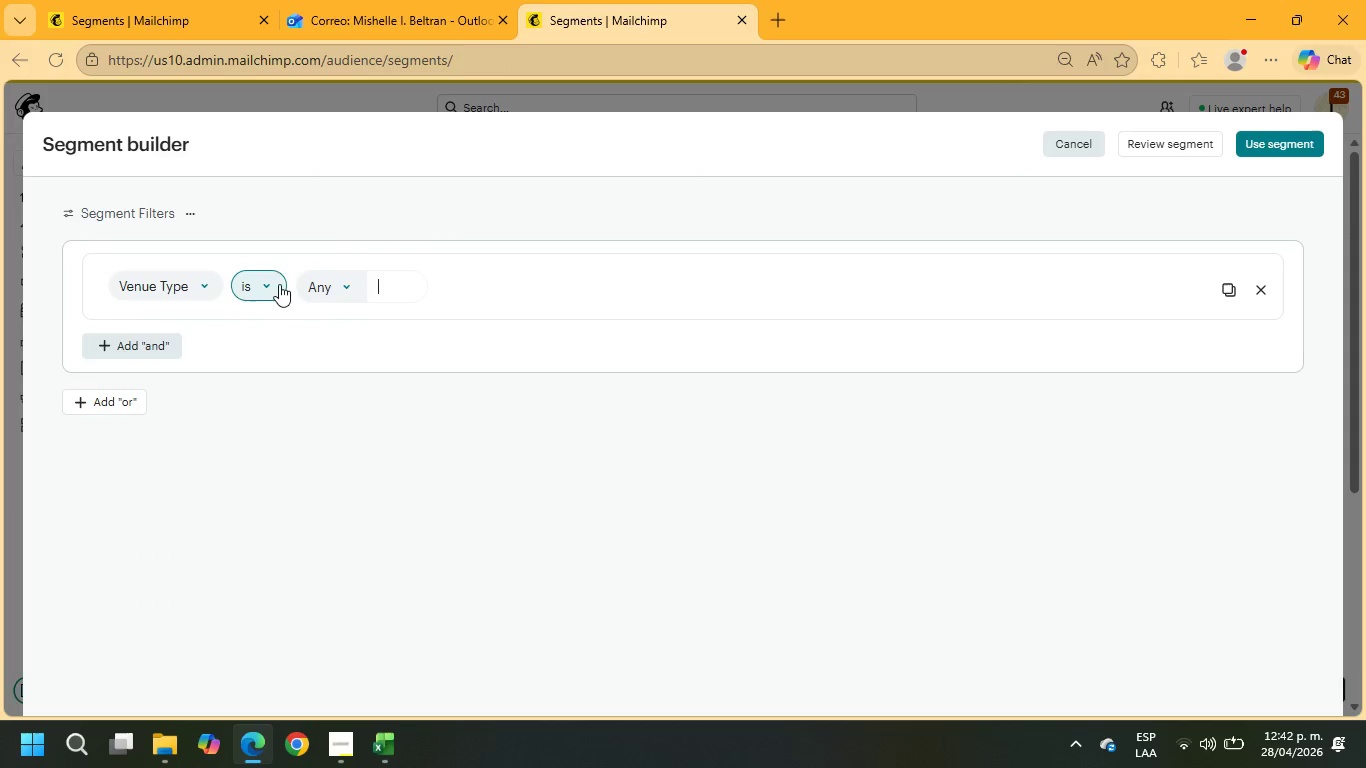 
left_click([345, 291])
 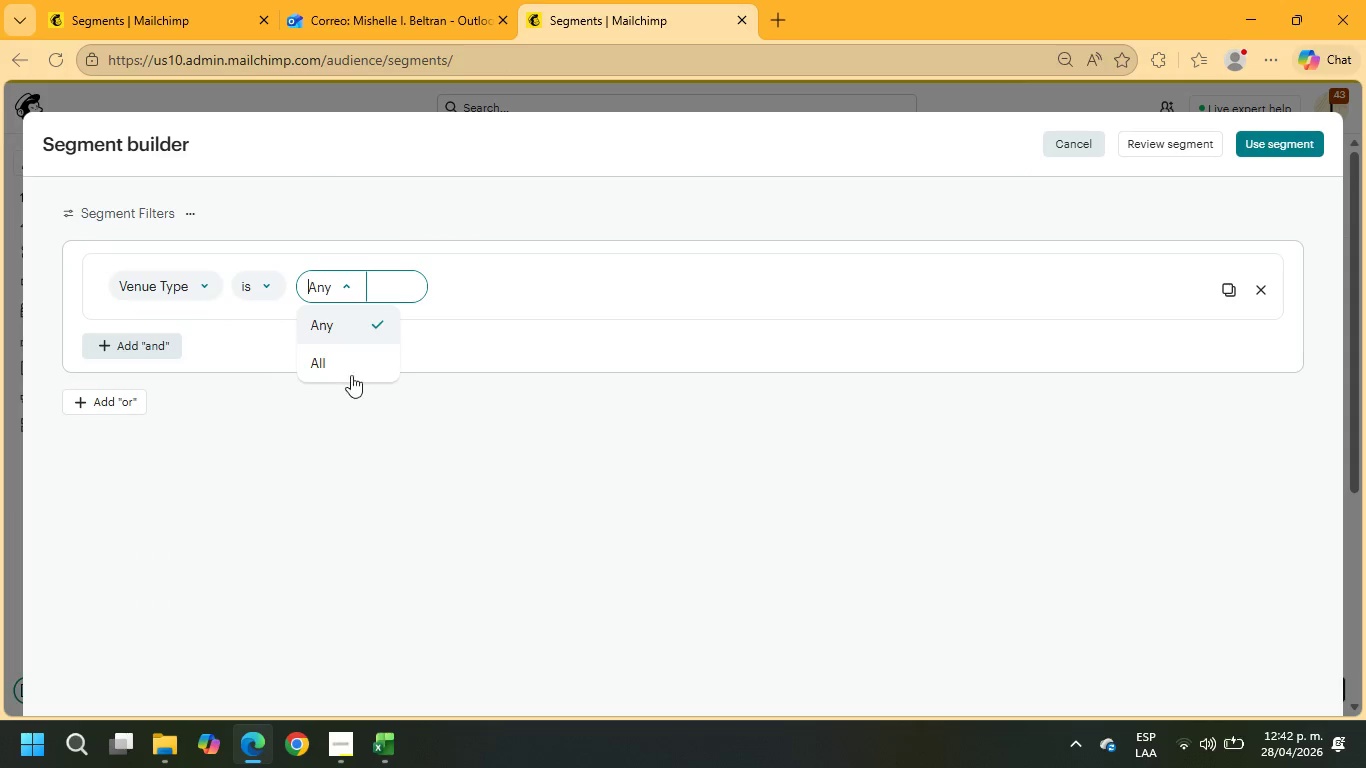 
left_click([351, 367])
 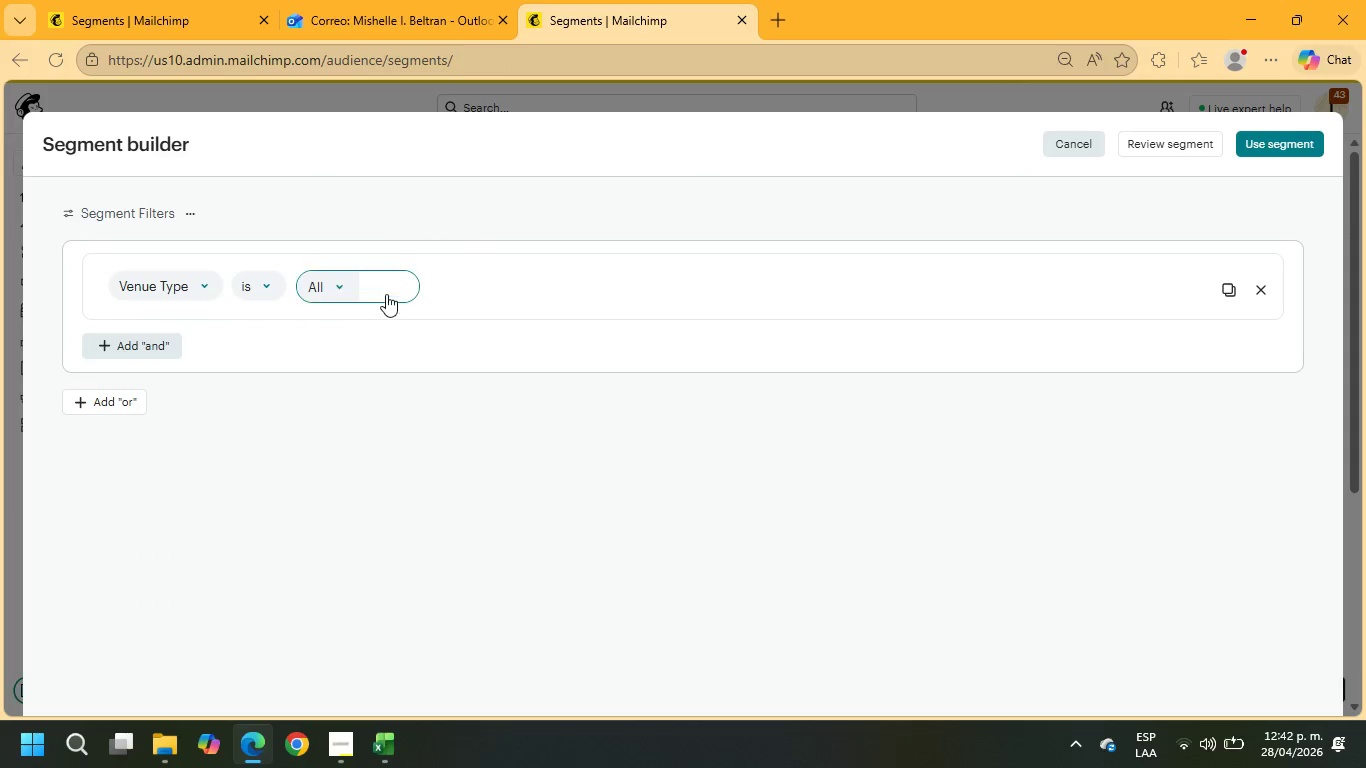 
left_click([386, 286])
 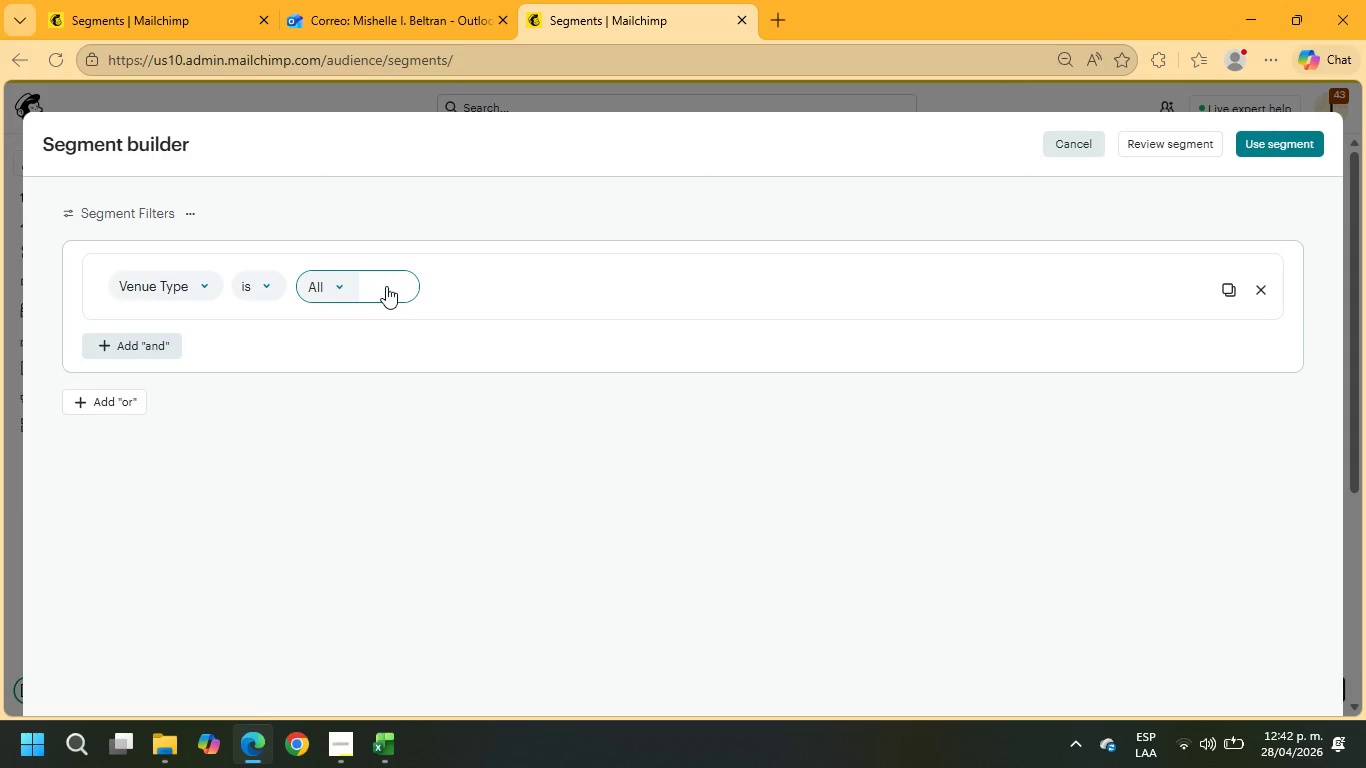 
type(hotel)
 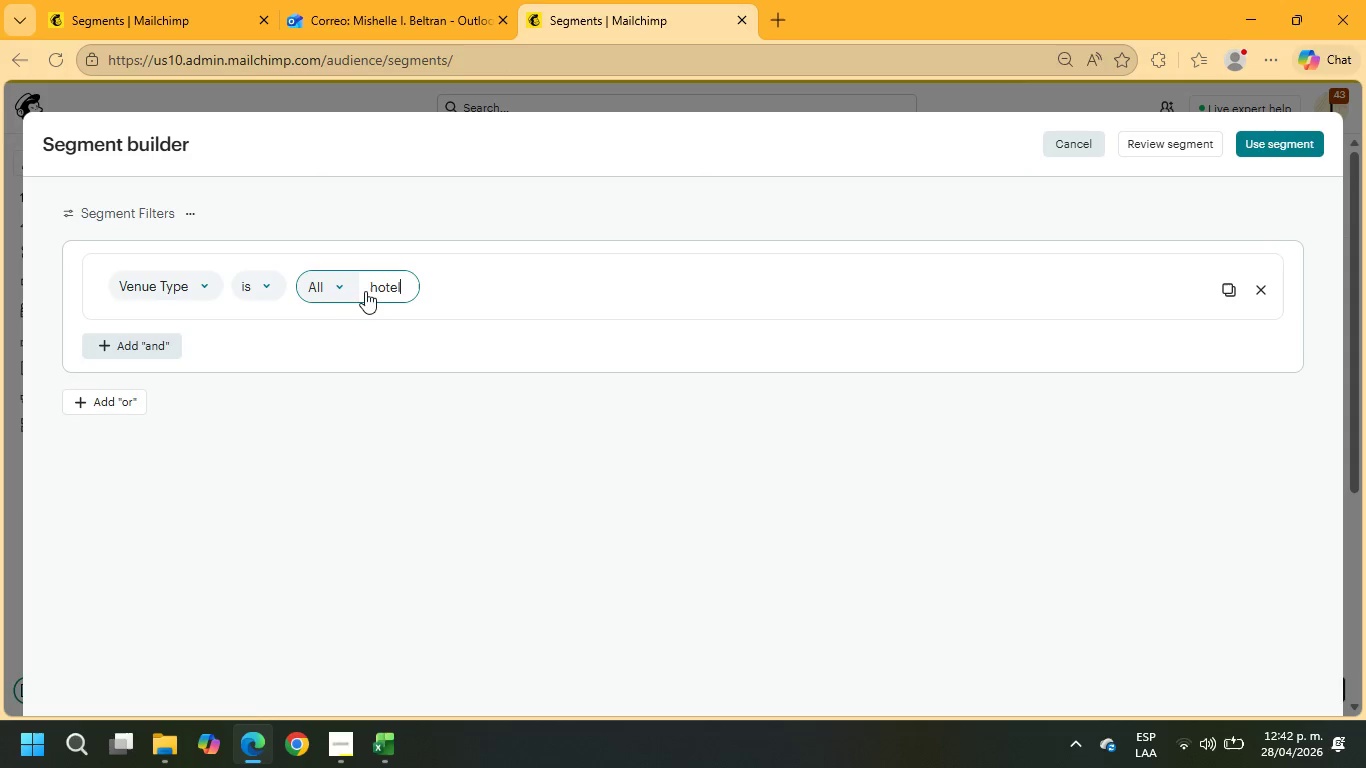 
left_click([379, 284])
 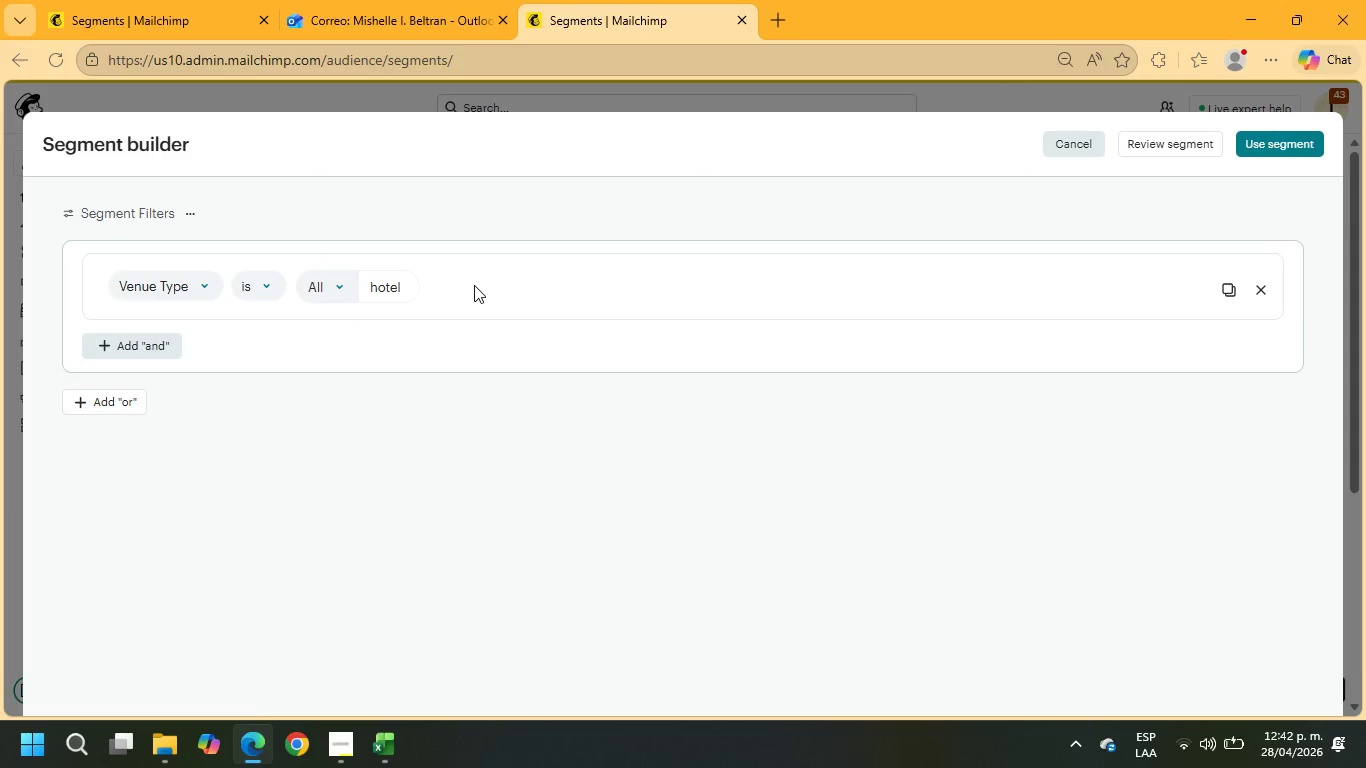 
key(Backspace)
 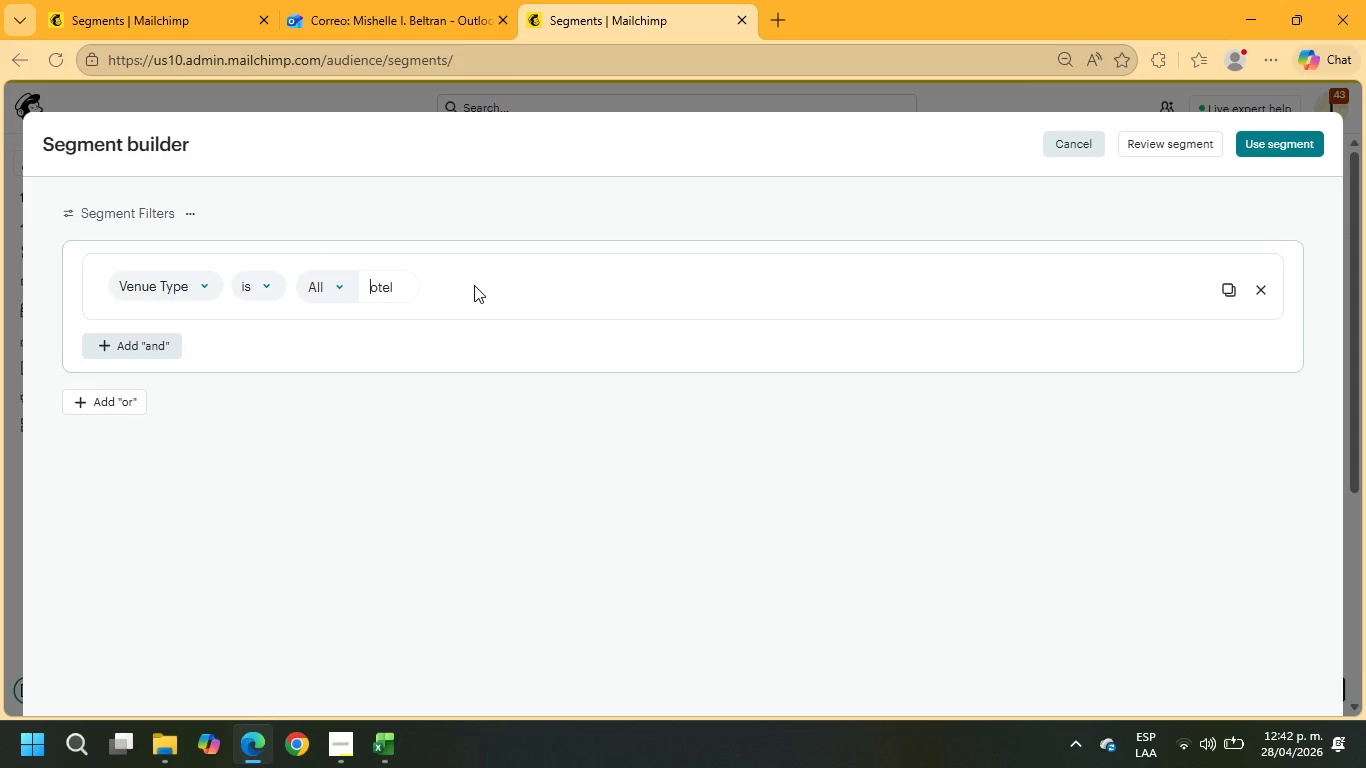 
key(Shift+ShiftRight)
 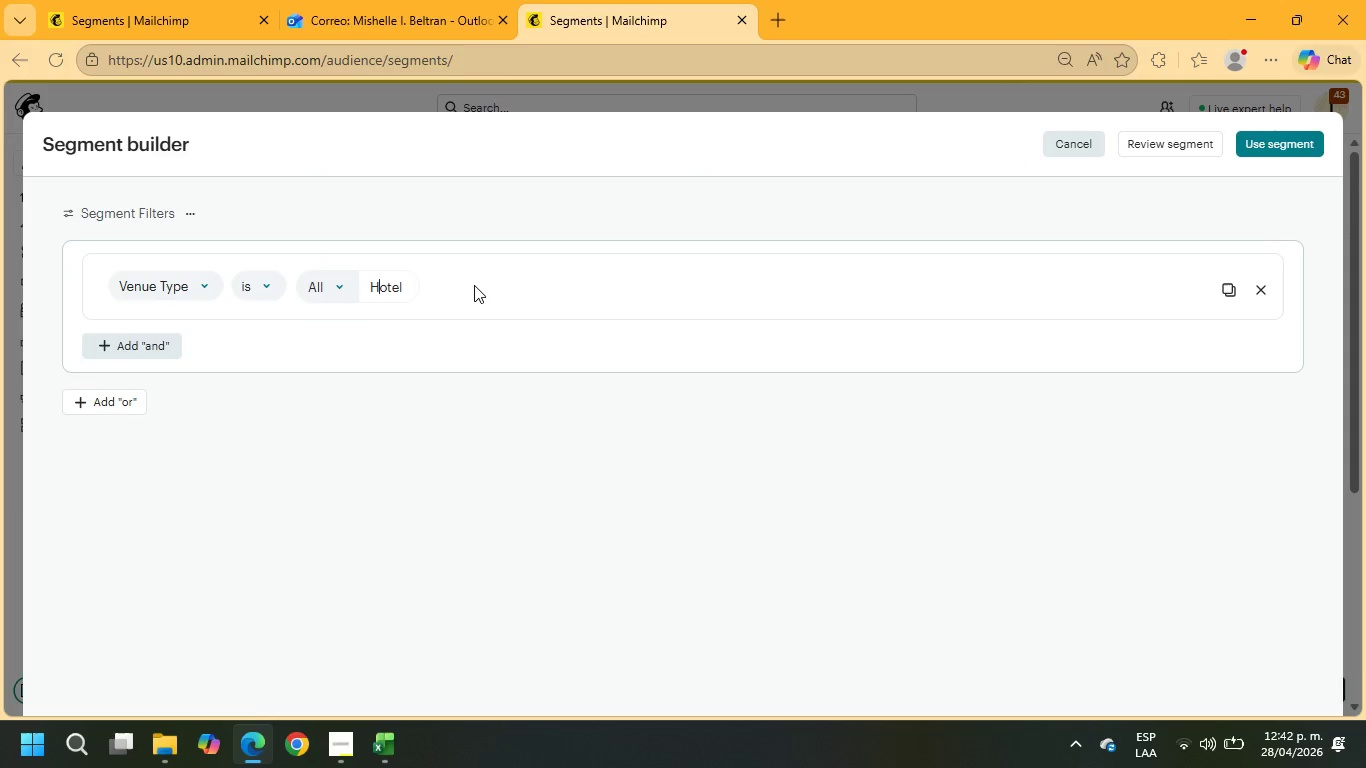 
key(Shift+H)
 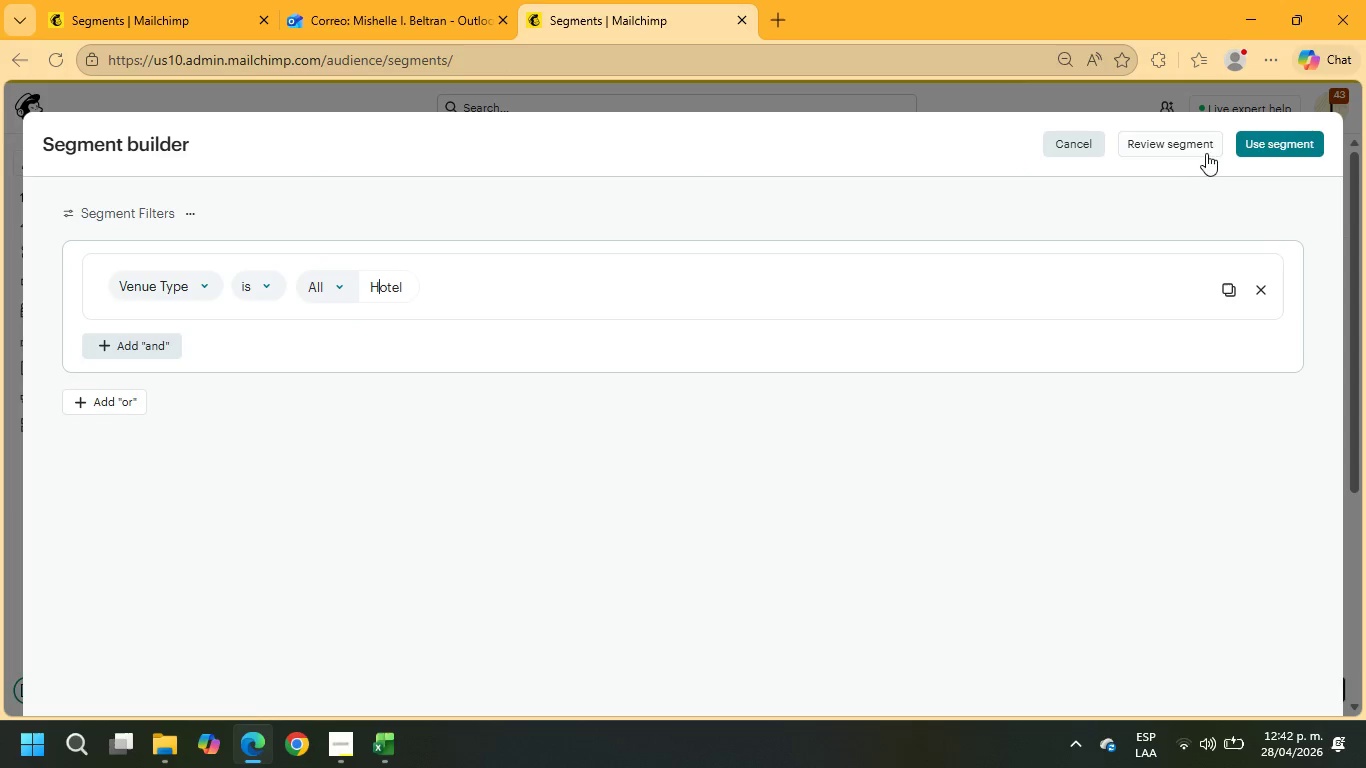 
left_click([1277, 142])
 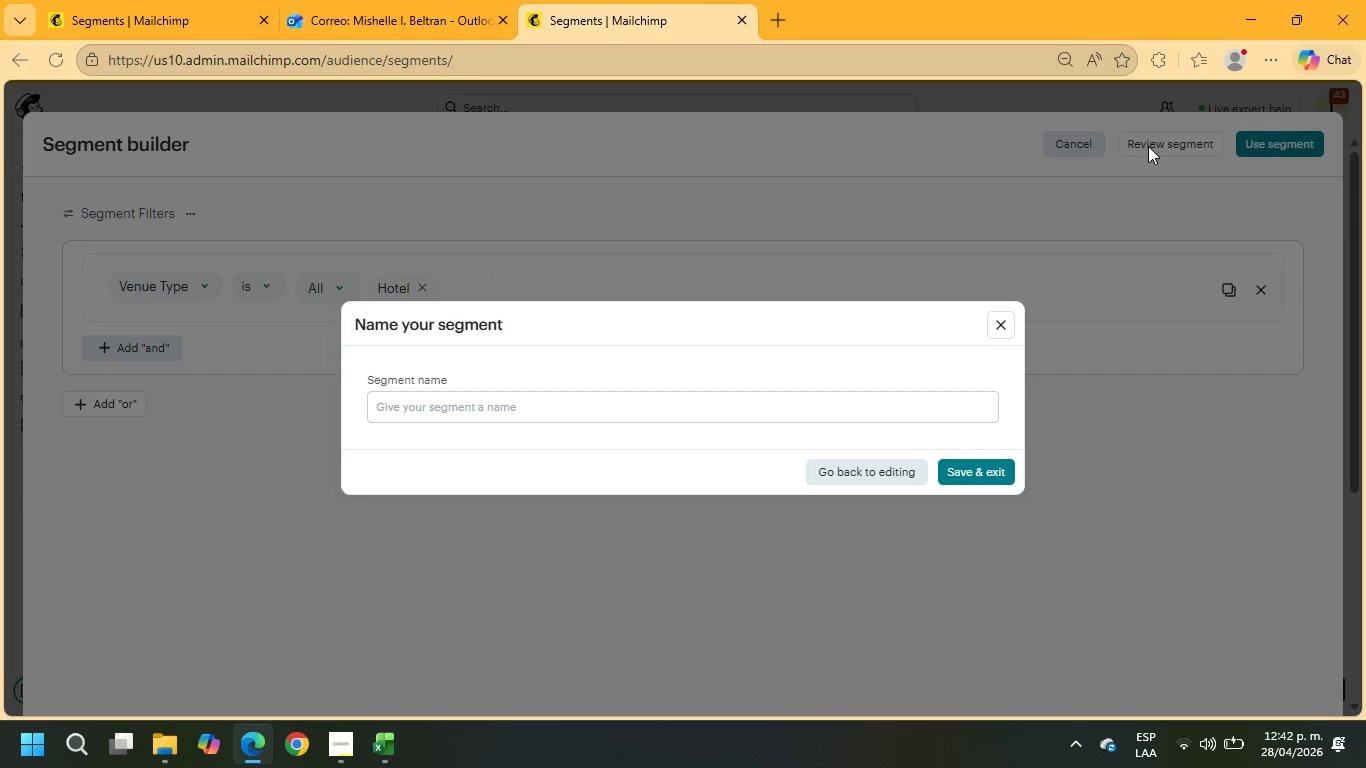 
left_click([520, 411])
 